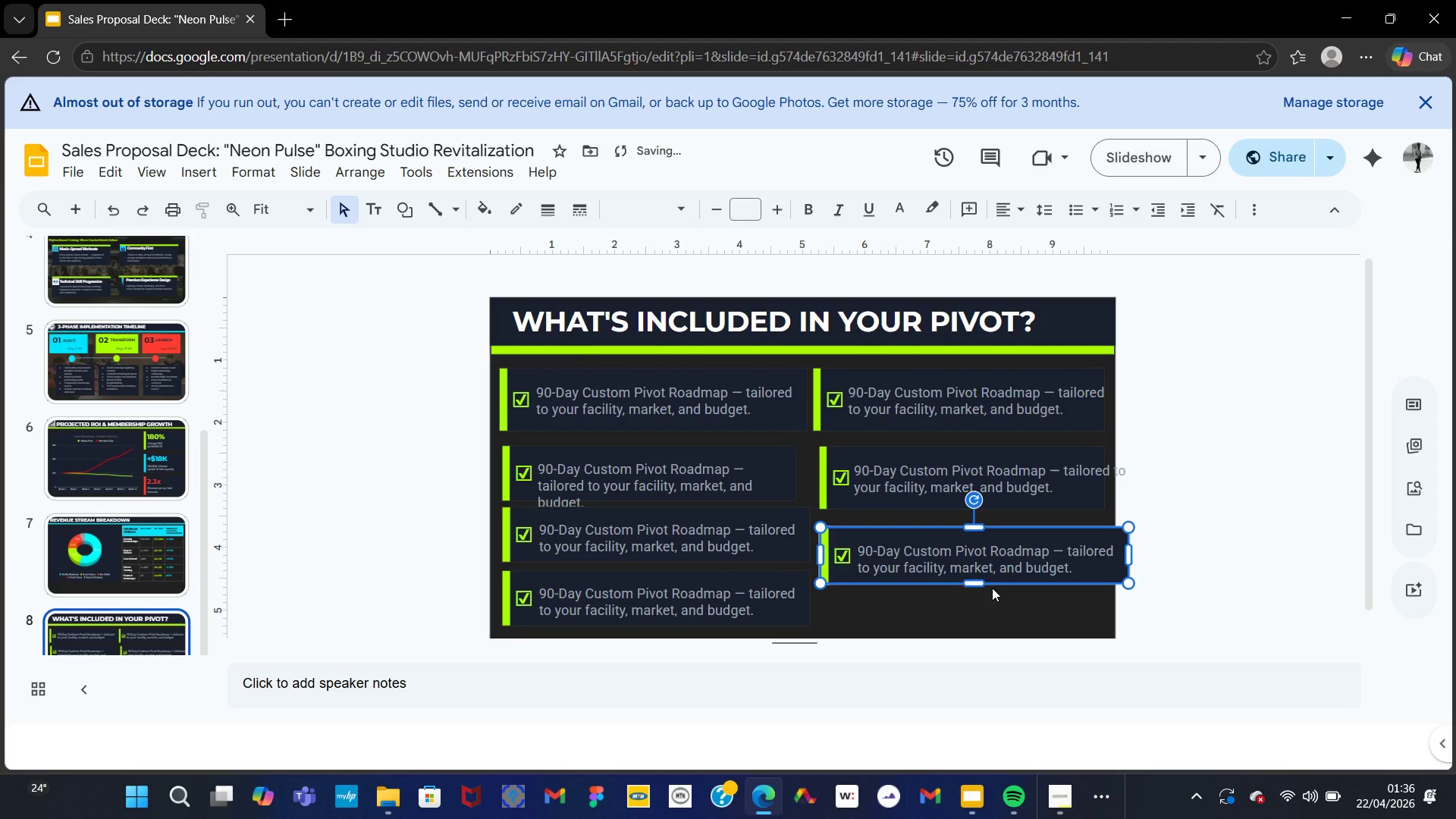 
key(ArrowUp)
 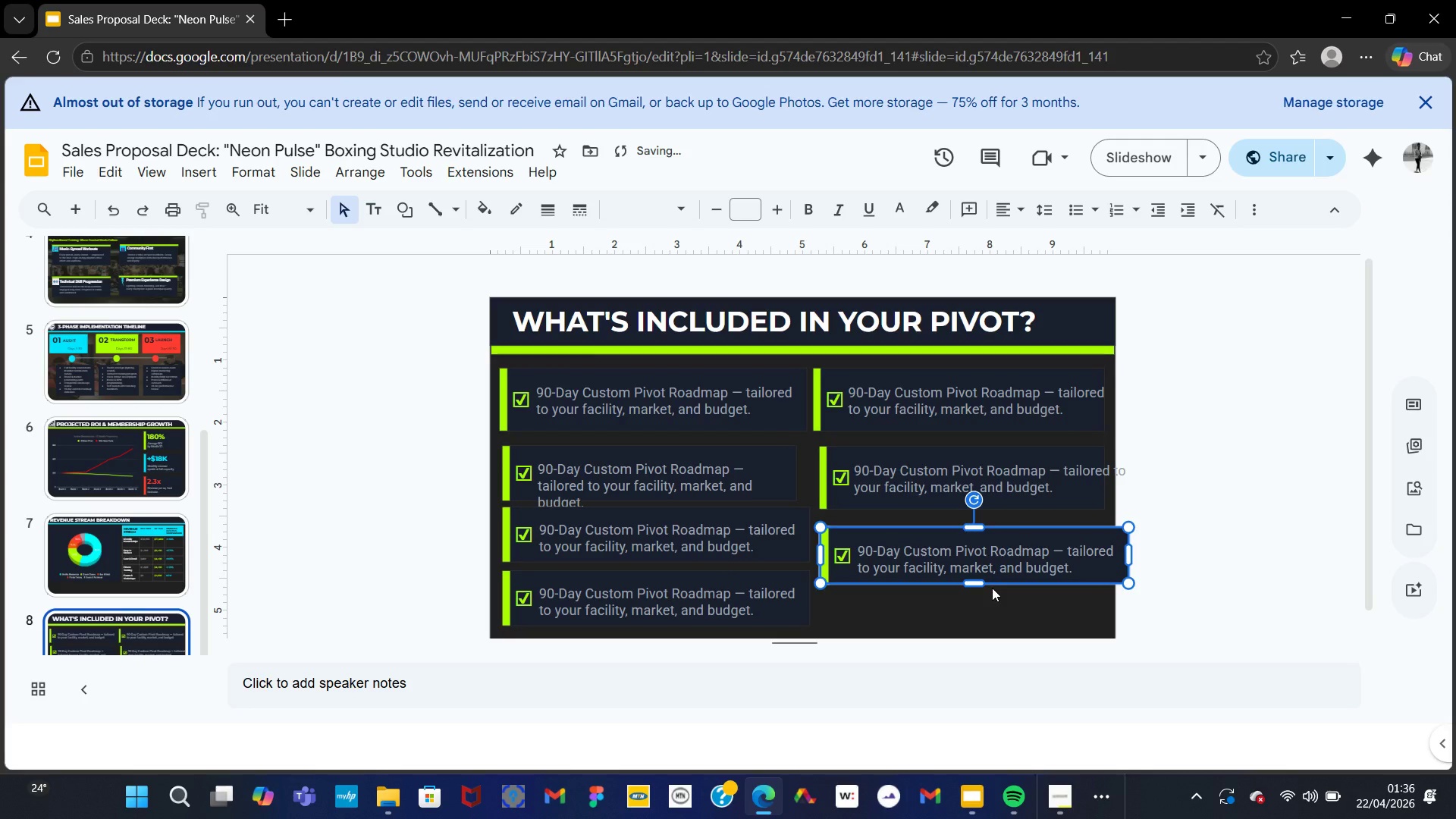 
key(ArrowUp)
 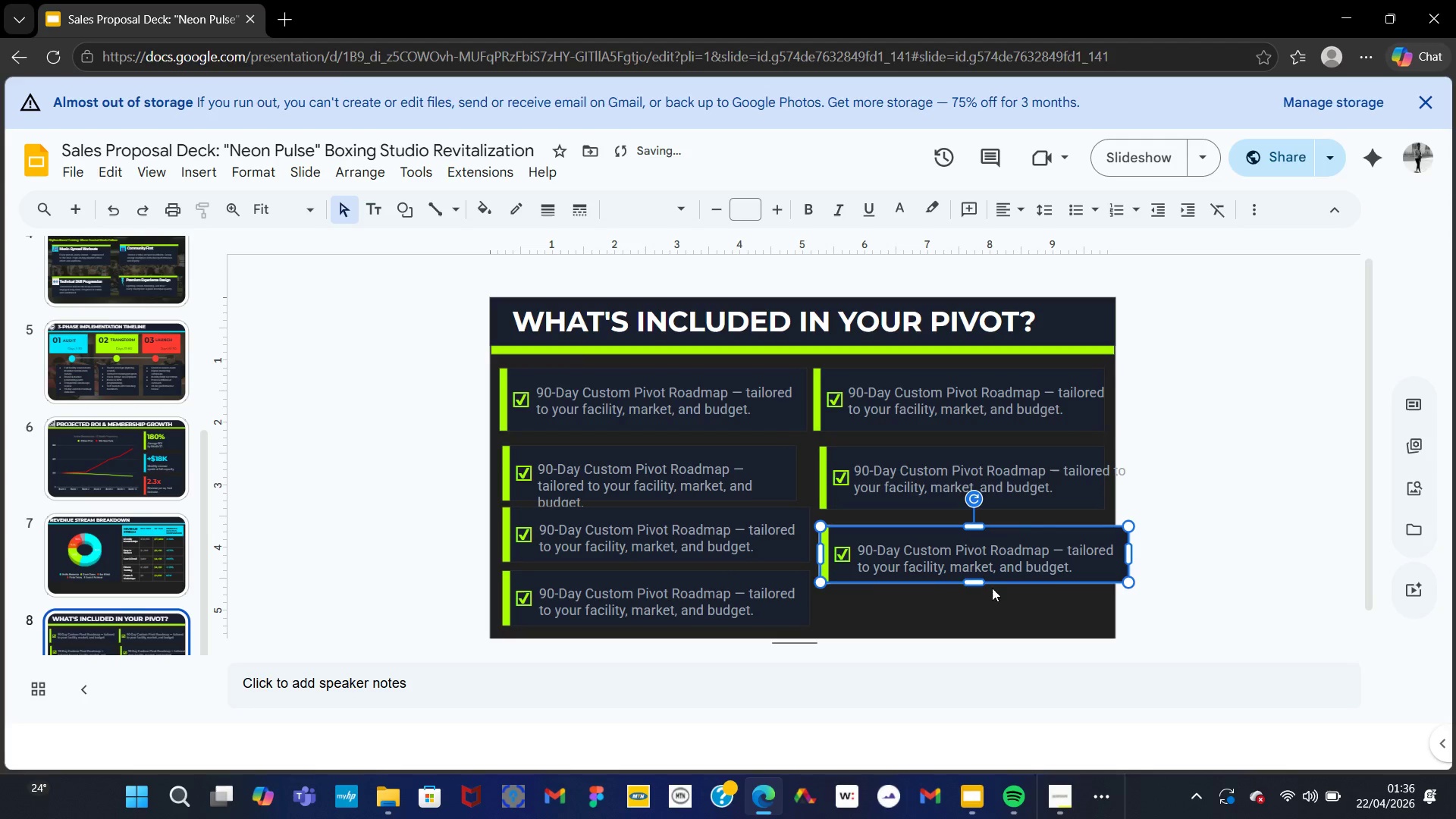 
key(ArrowUp)
 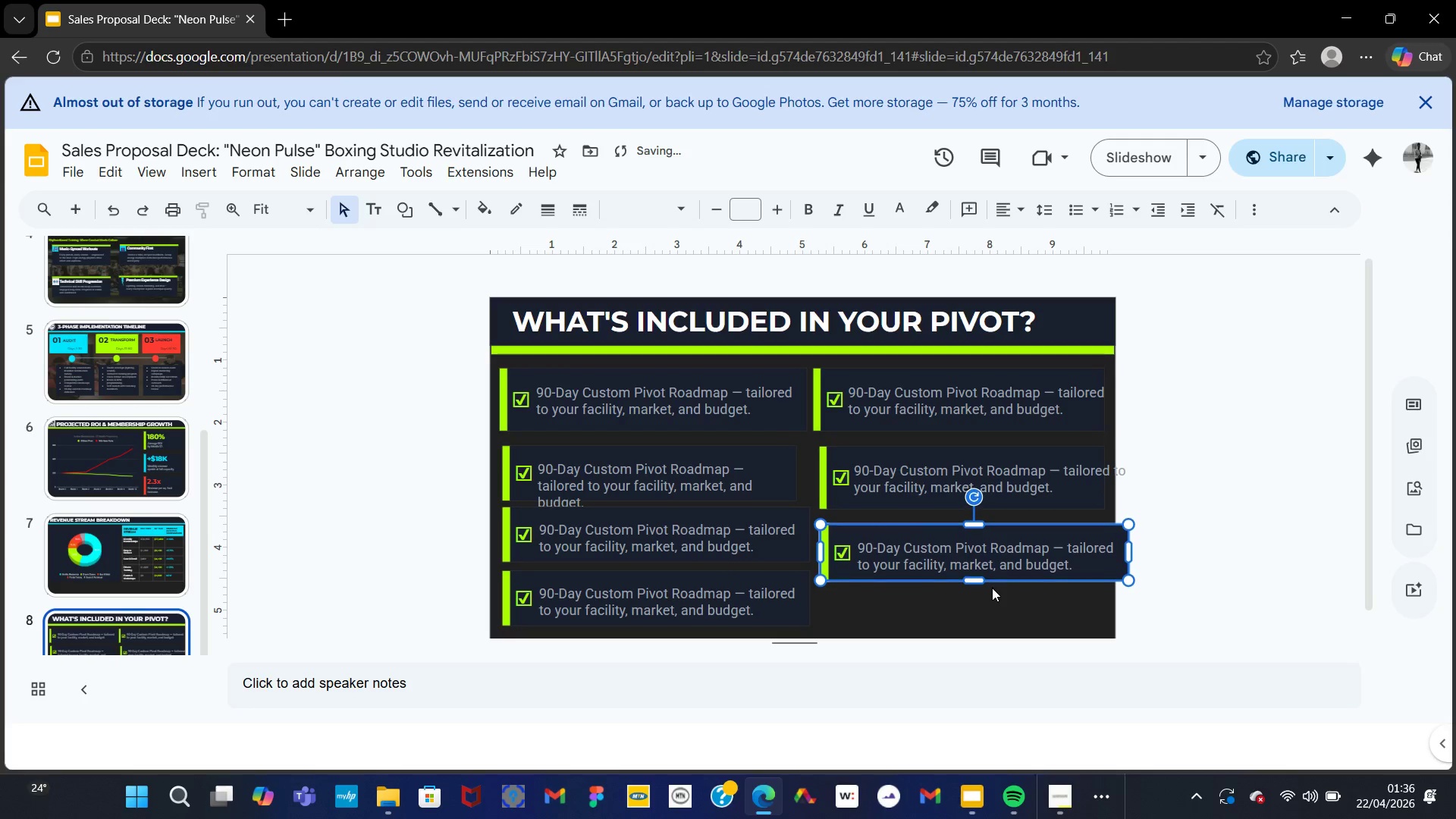 
key(ArrowUp)
 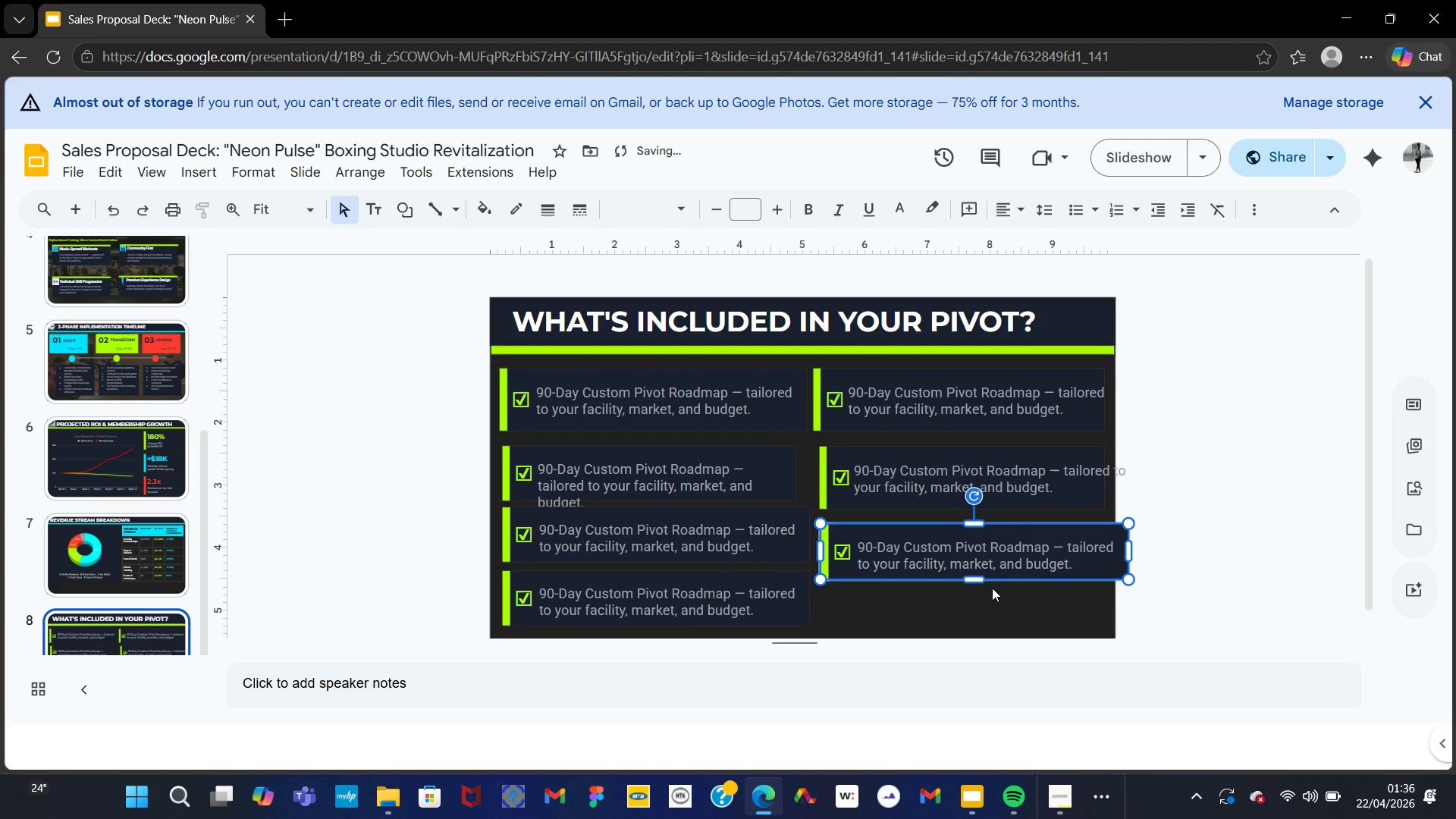 
key(ArrowUp)
 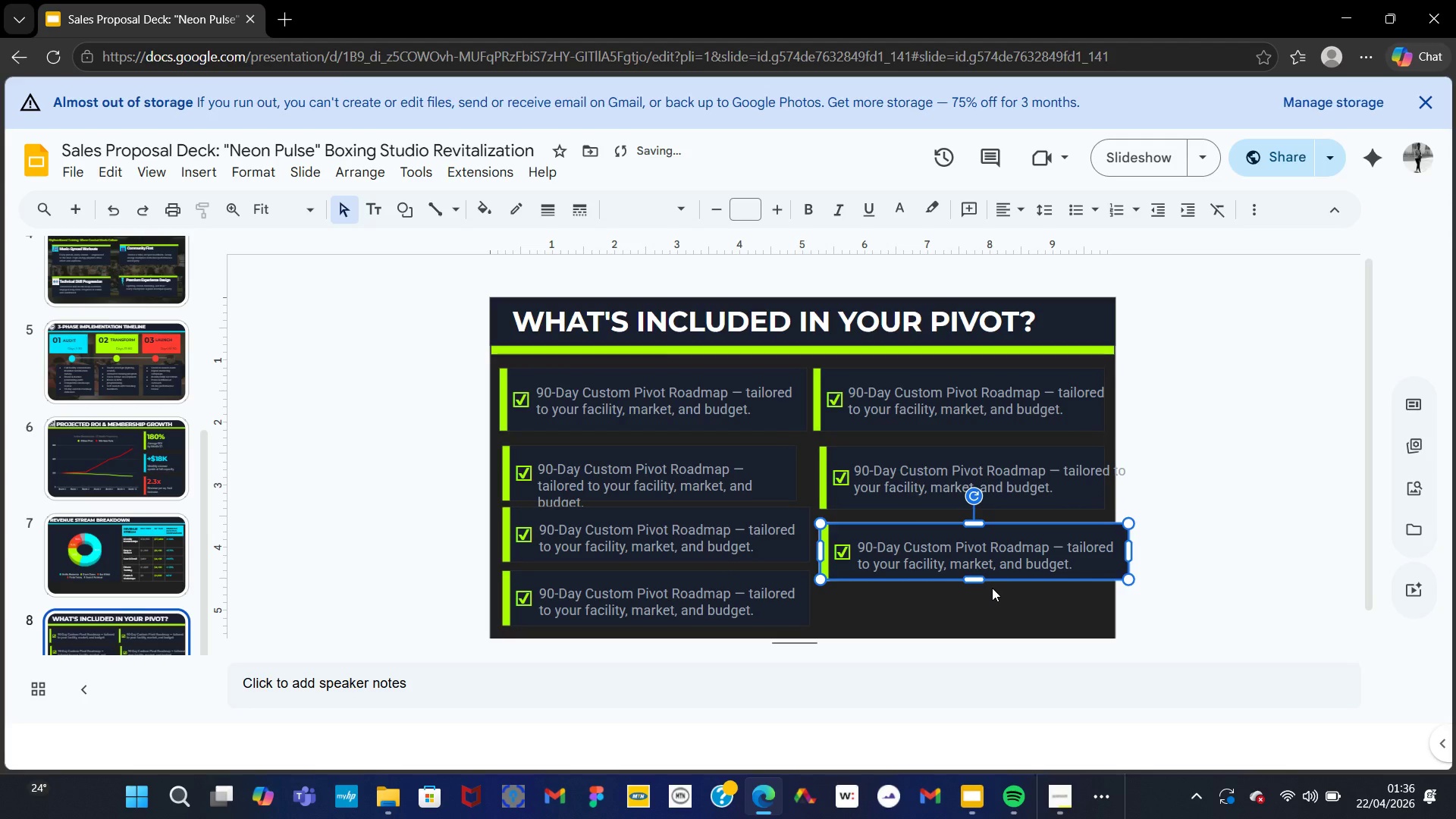 
key(ArrowUp)
 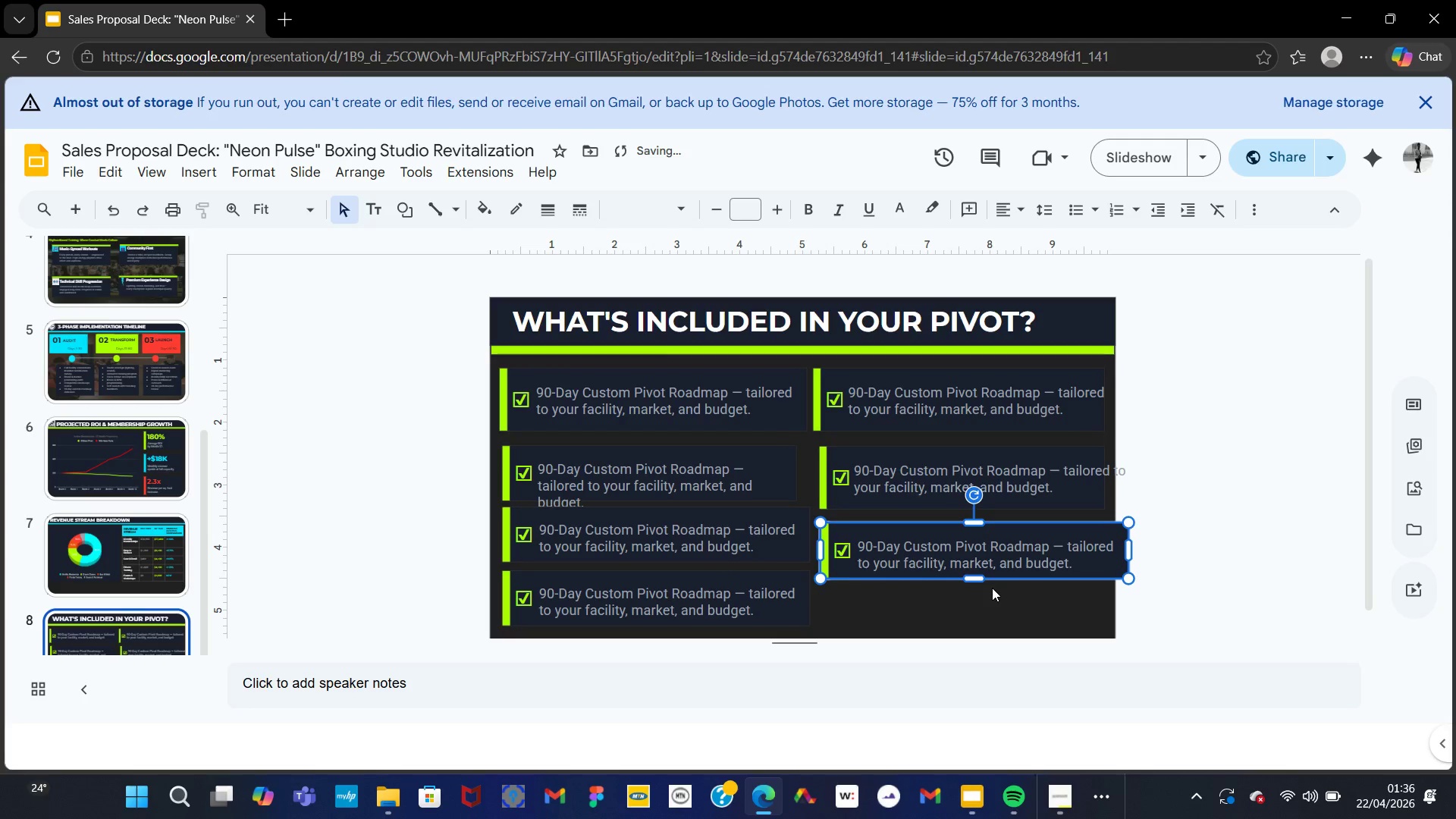 
key(ArrowUp)
 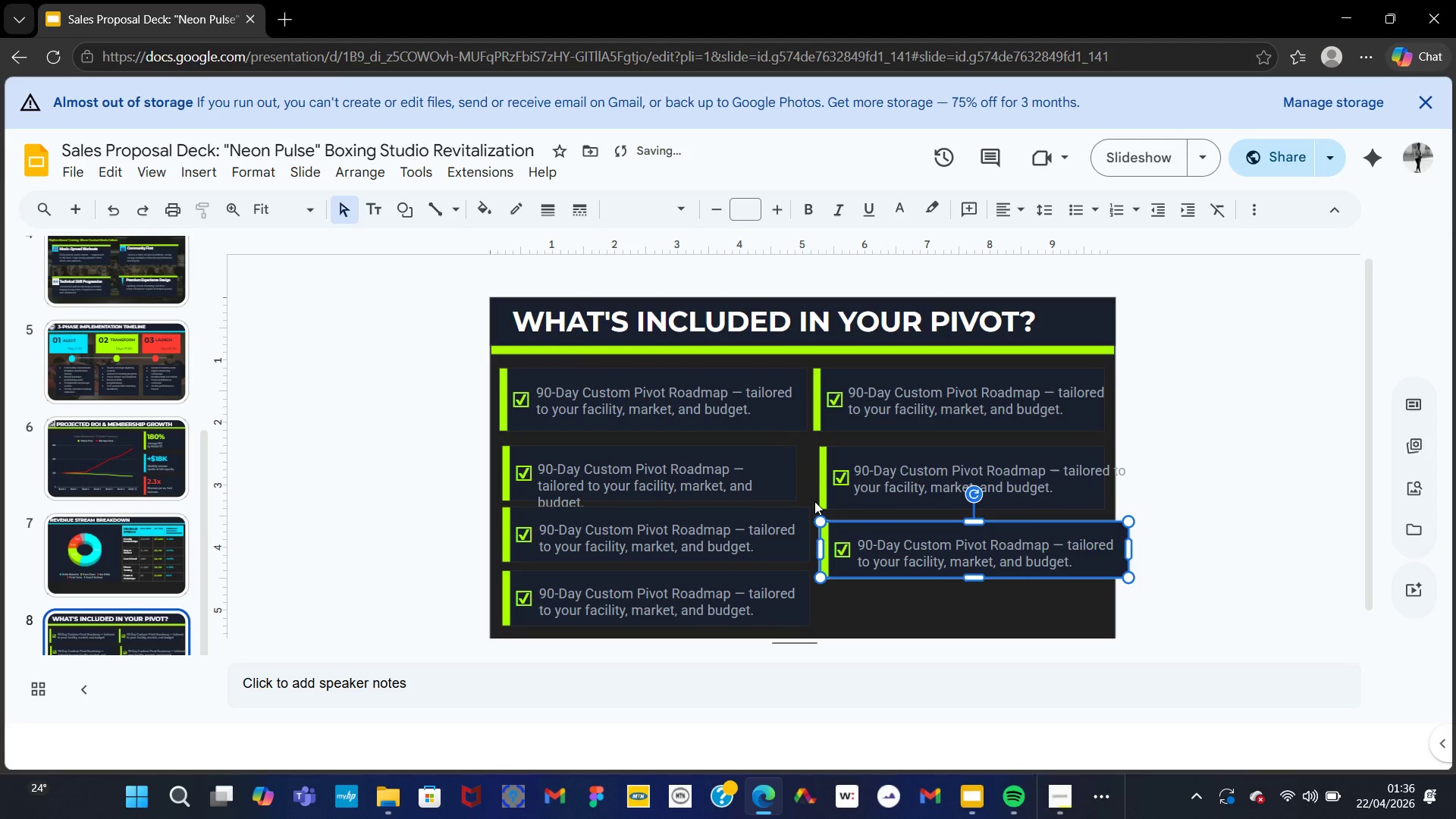 
left_click_drag(start_coordinate=[808, 484], to_coordinate=[903, 491])
 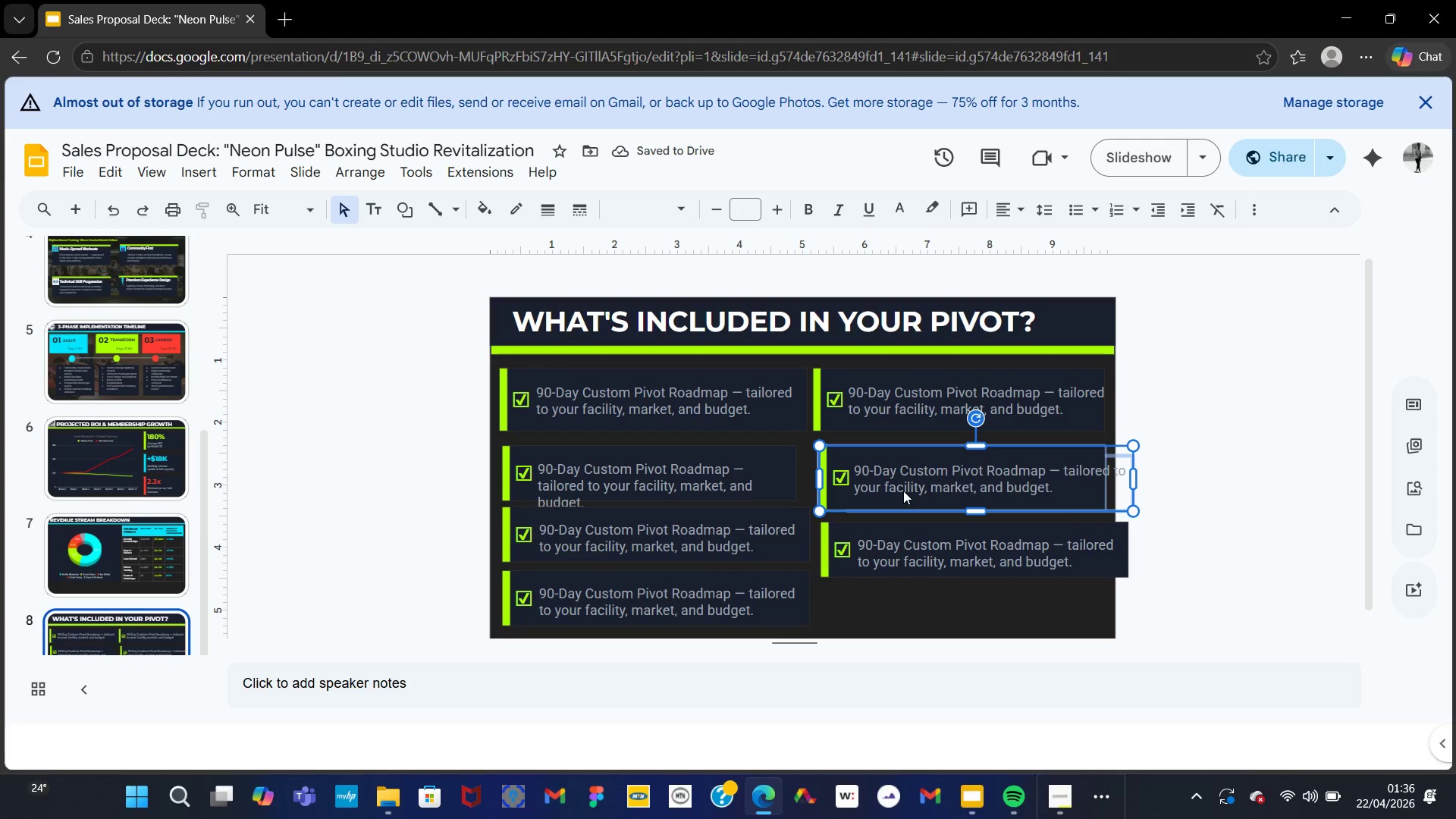 
key(ArrowUp)
 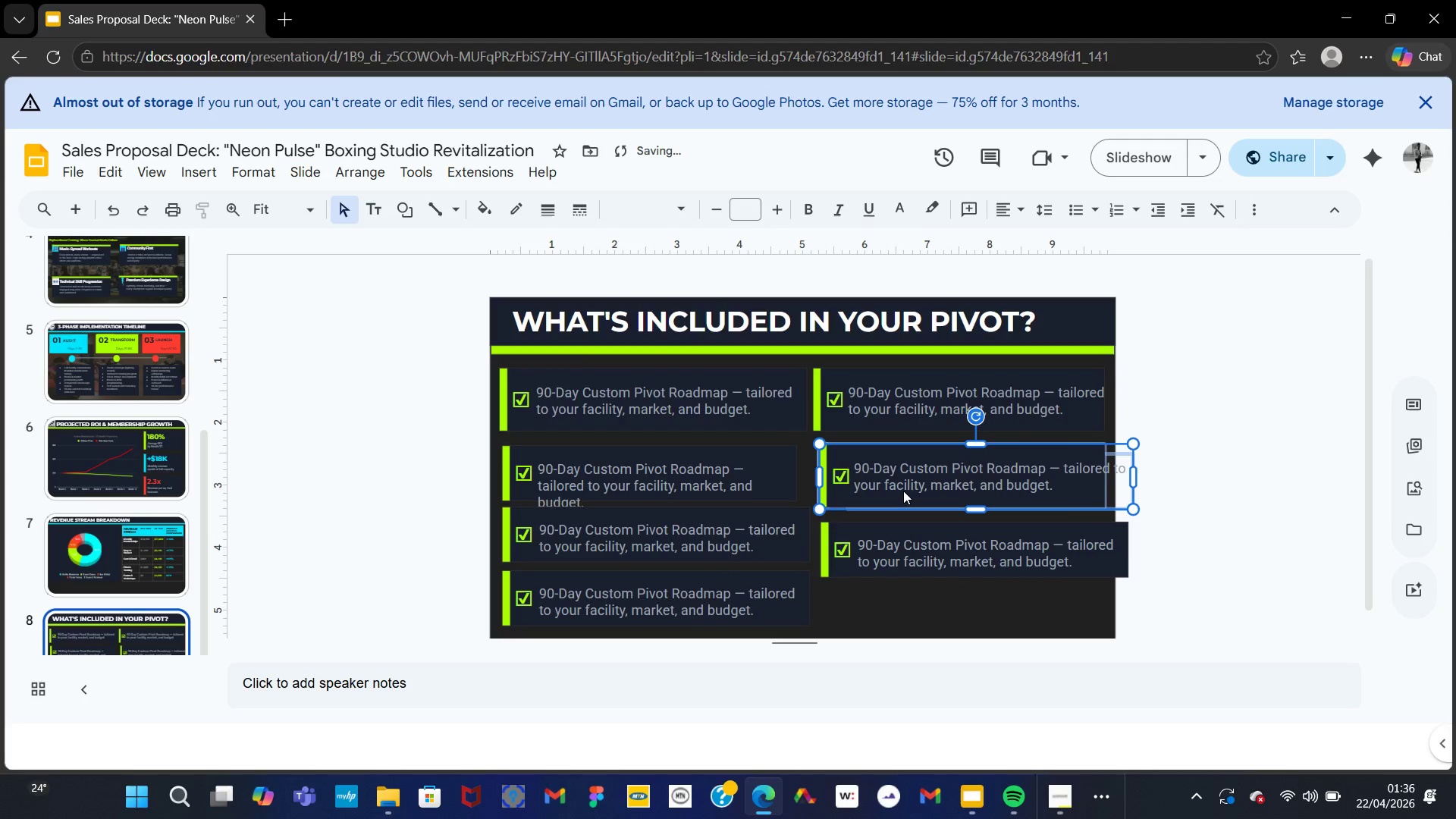 
key(ArrowUp)
 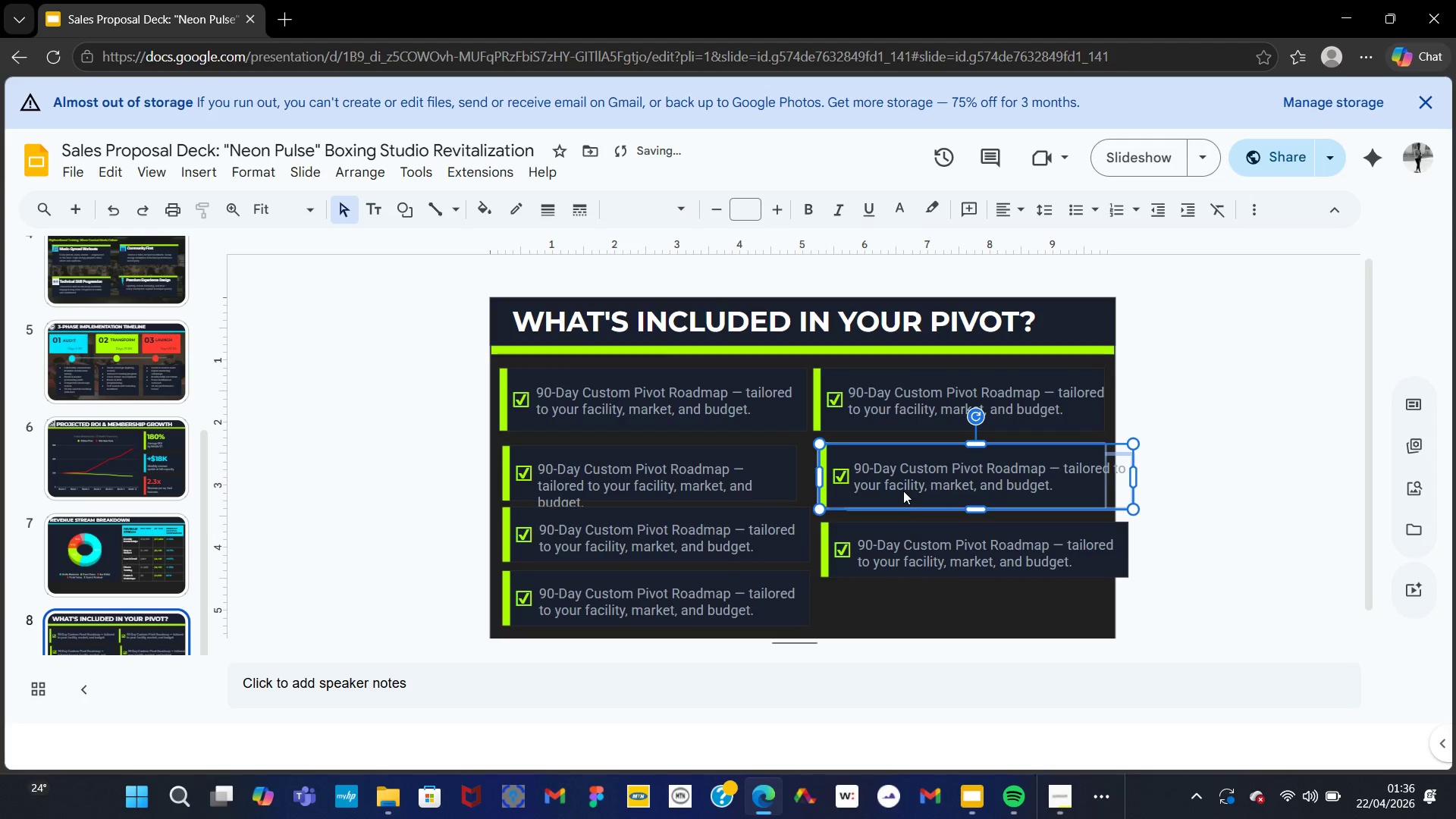 
key(ArrowUp)
 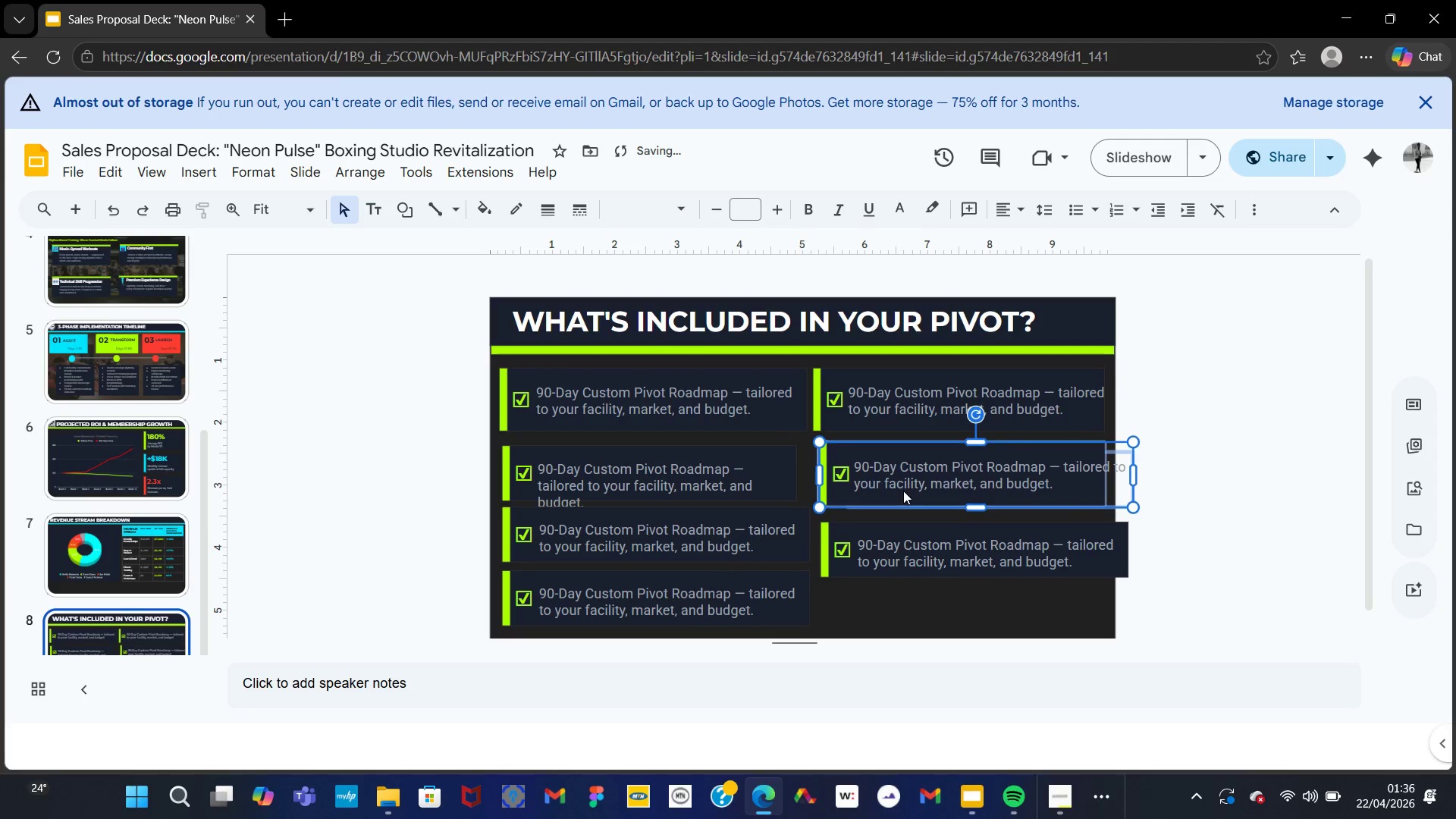 
key(ArrowUp)
 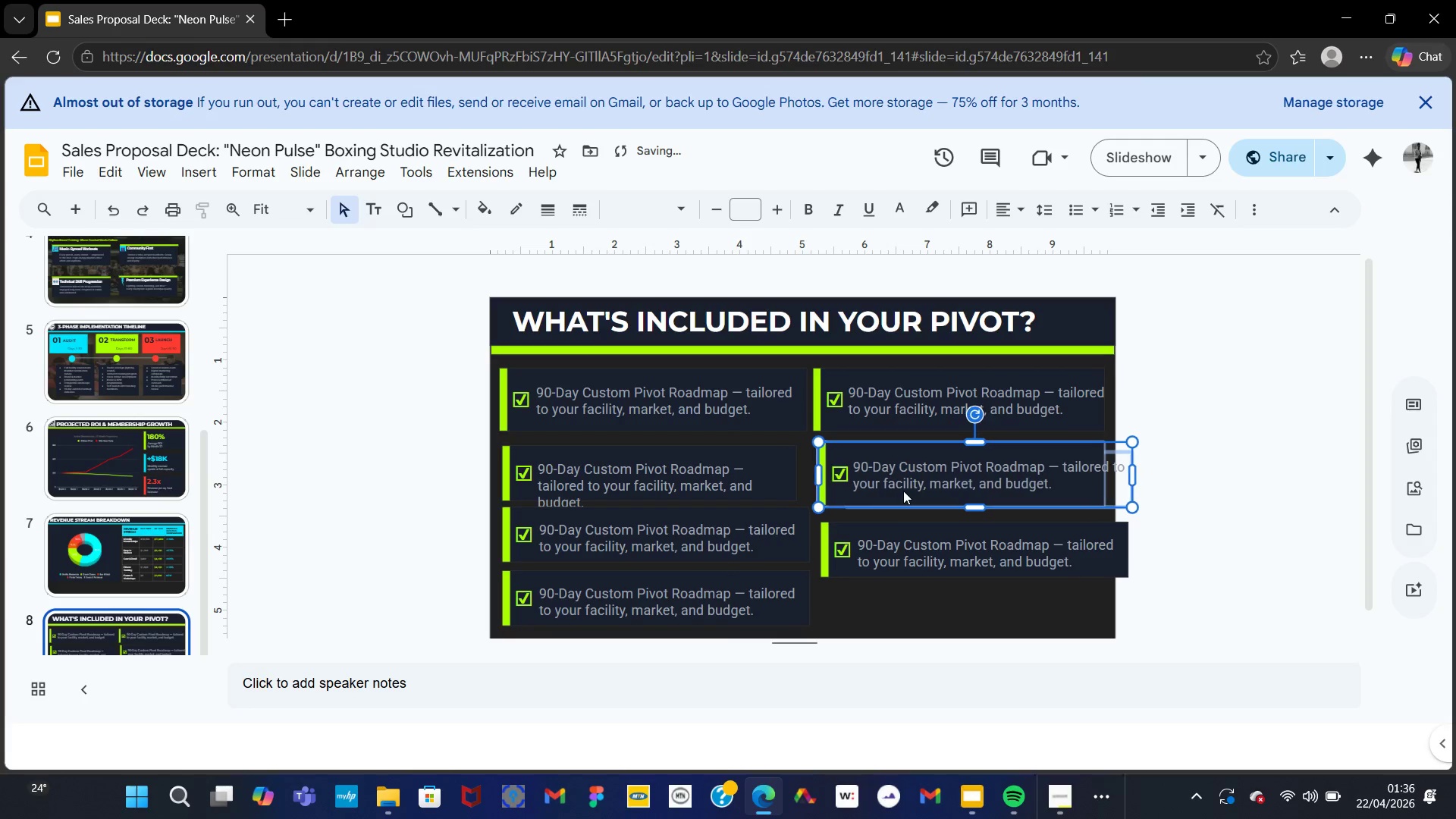 
key(ArrowLeft)
 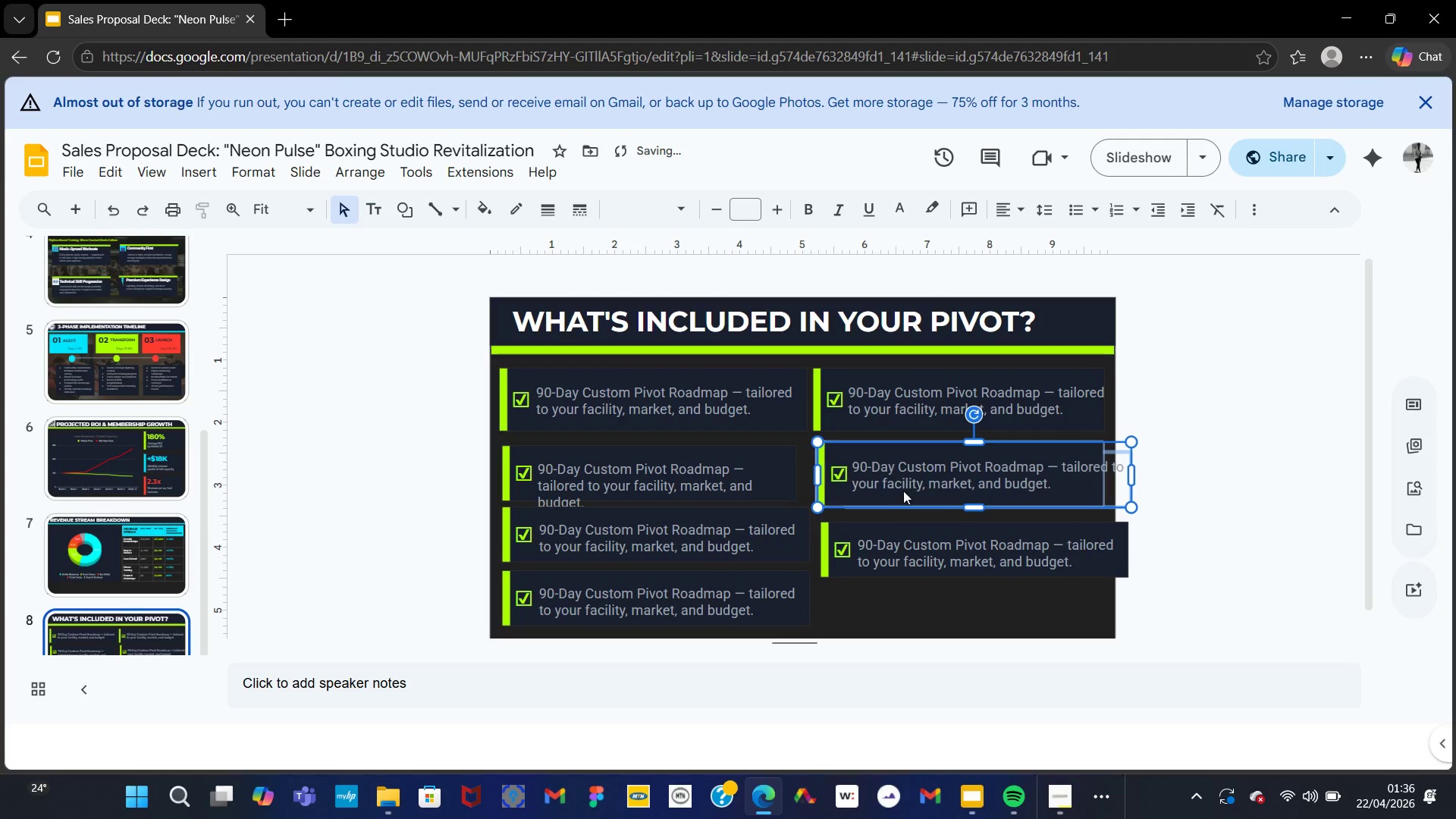 
key(ArrowLeft)
 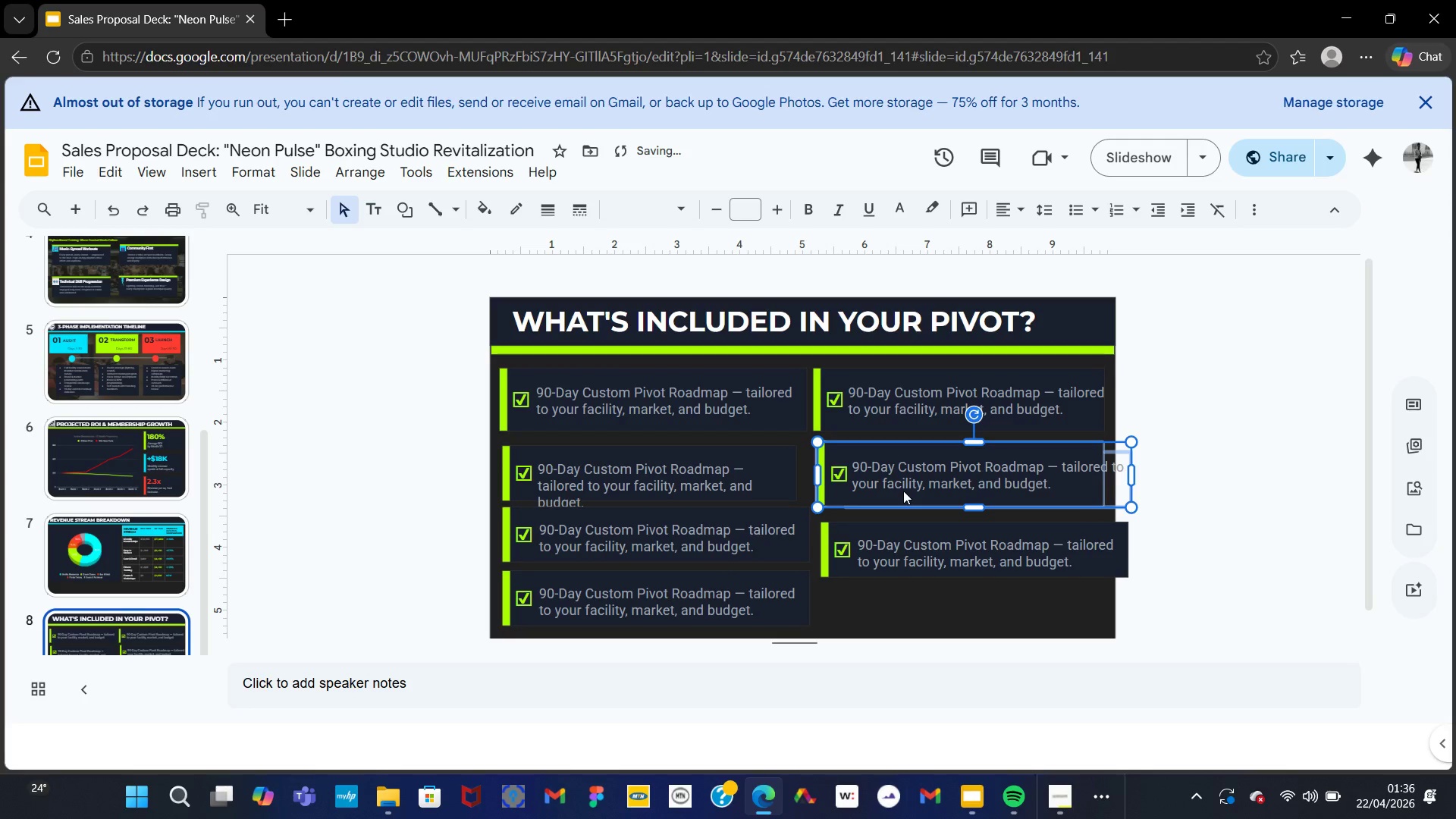 
key(ArrowLeft)
 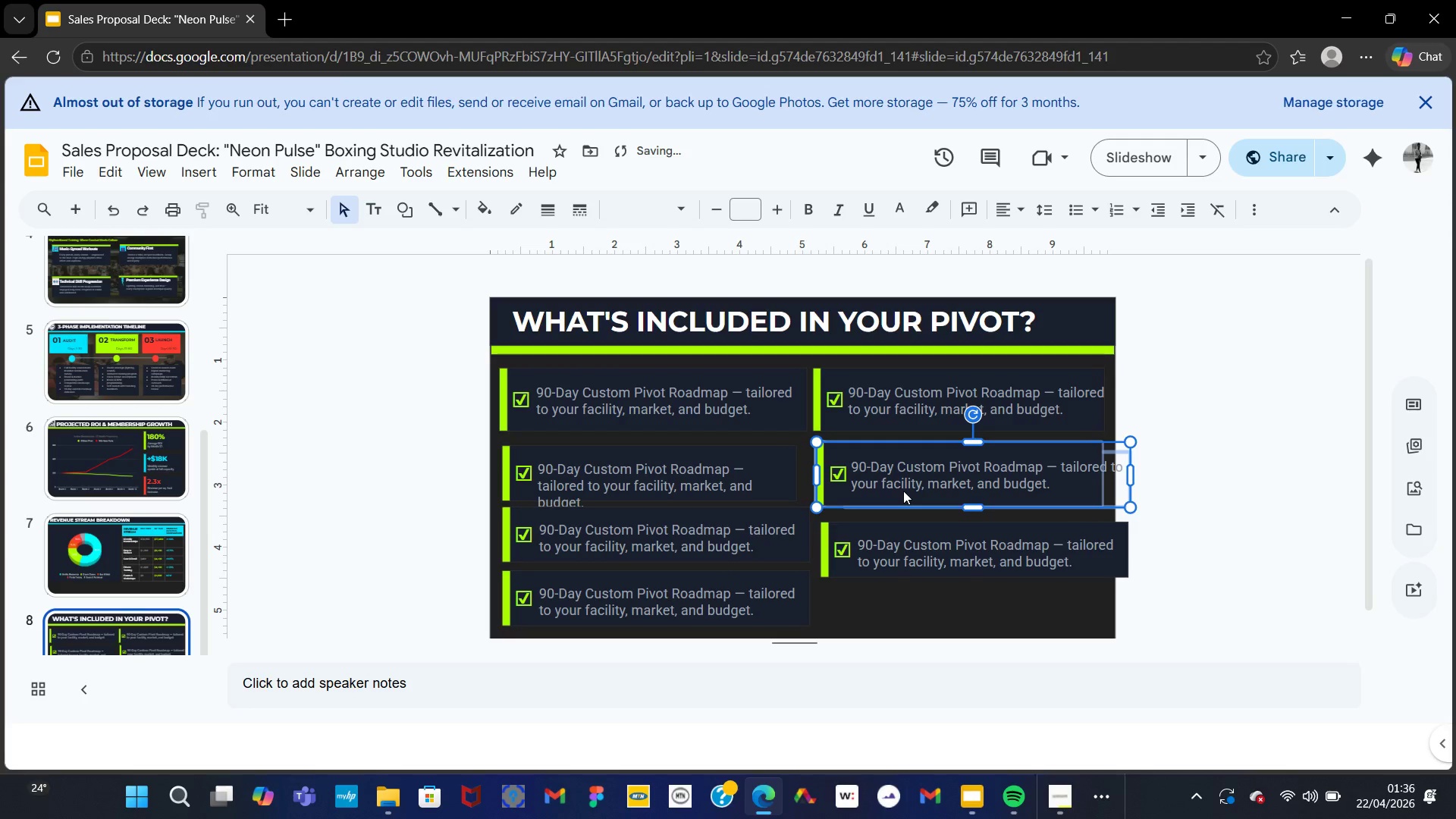 
key(ArrowLeft)
 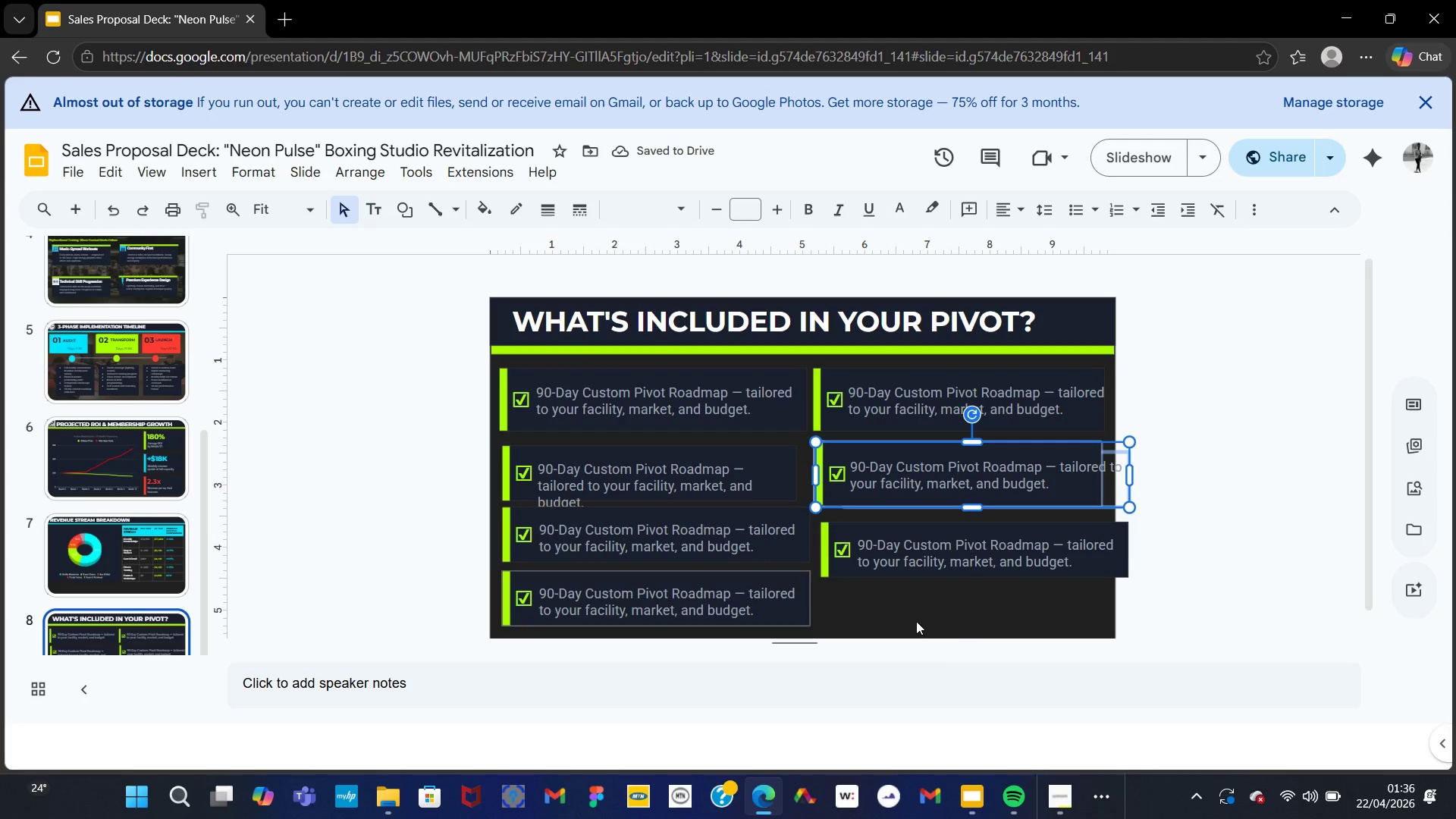 
left_click([1026, 718])
 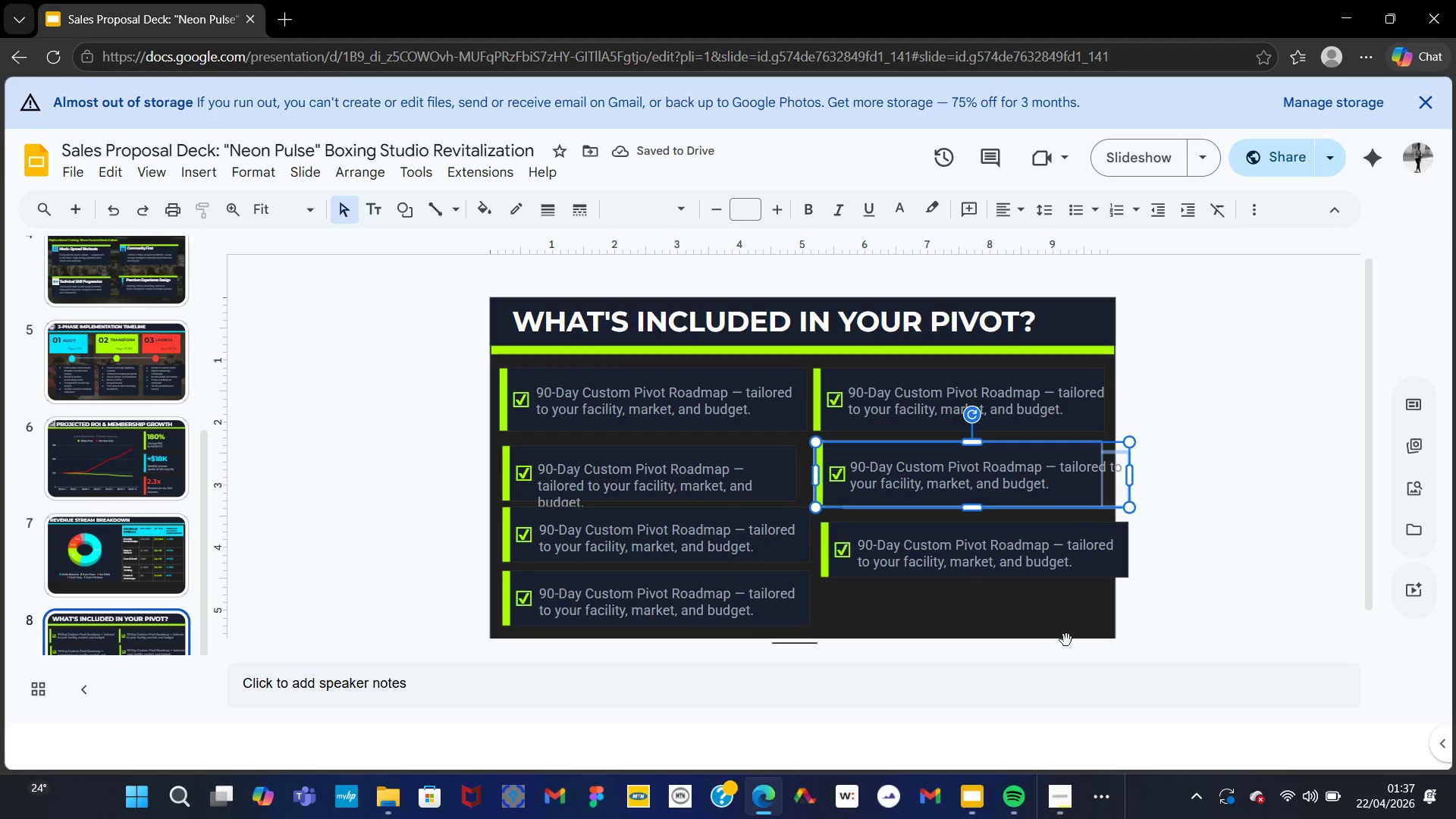 
left_click([1040, 633])
 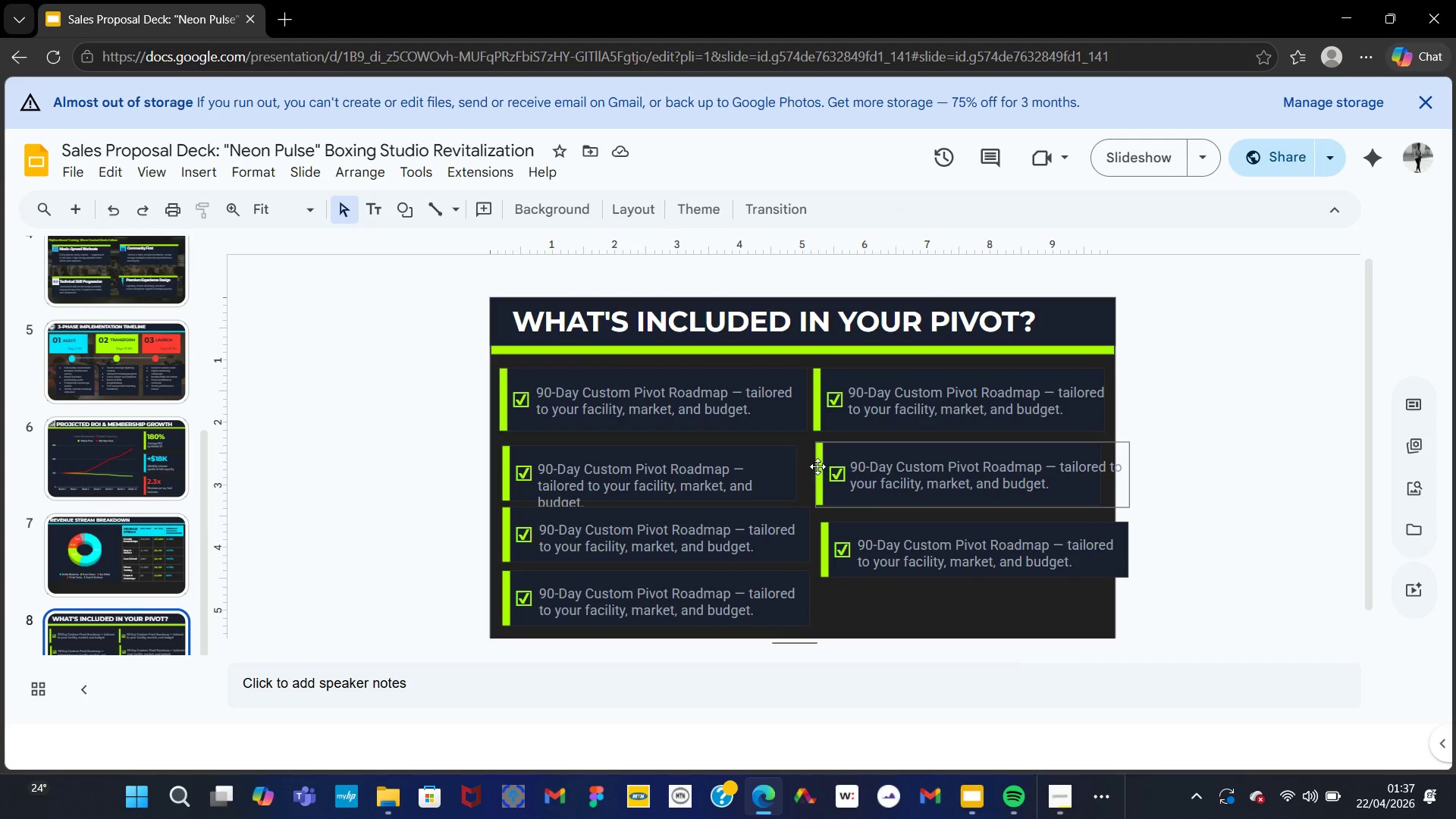 
left_click_drag(start_coordinate=[814, 462], to_coordinate=[880, 482])
 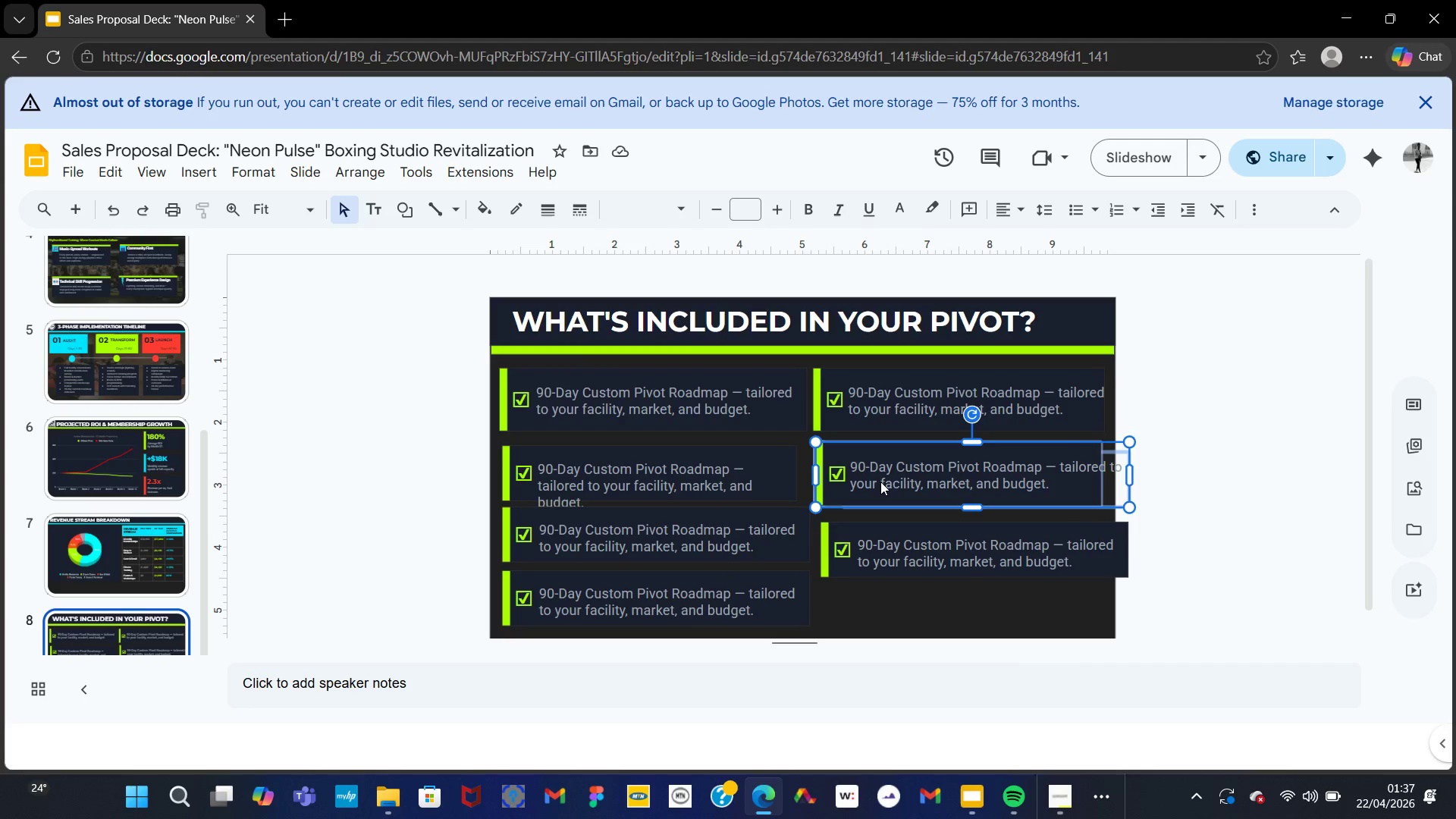 
key(ArrowLeft)
 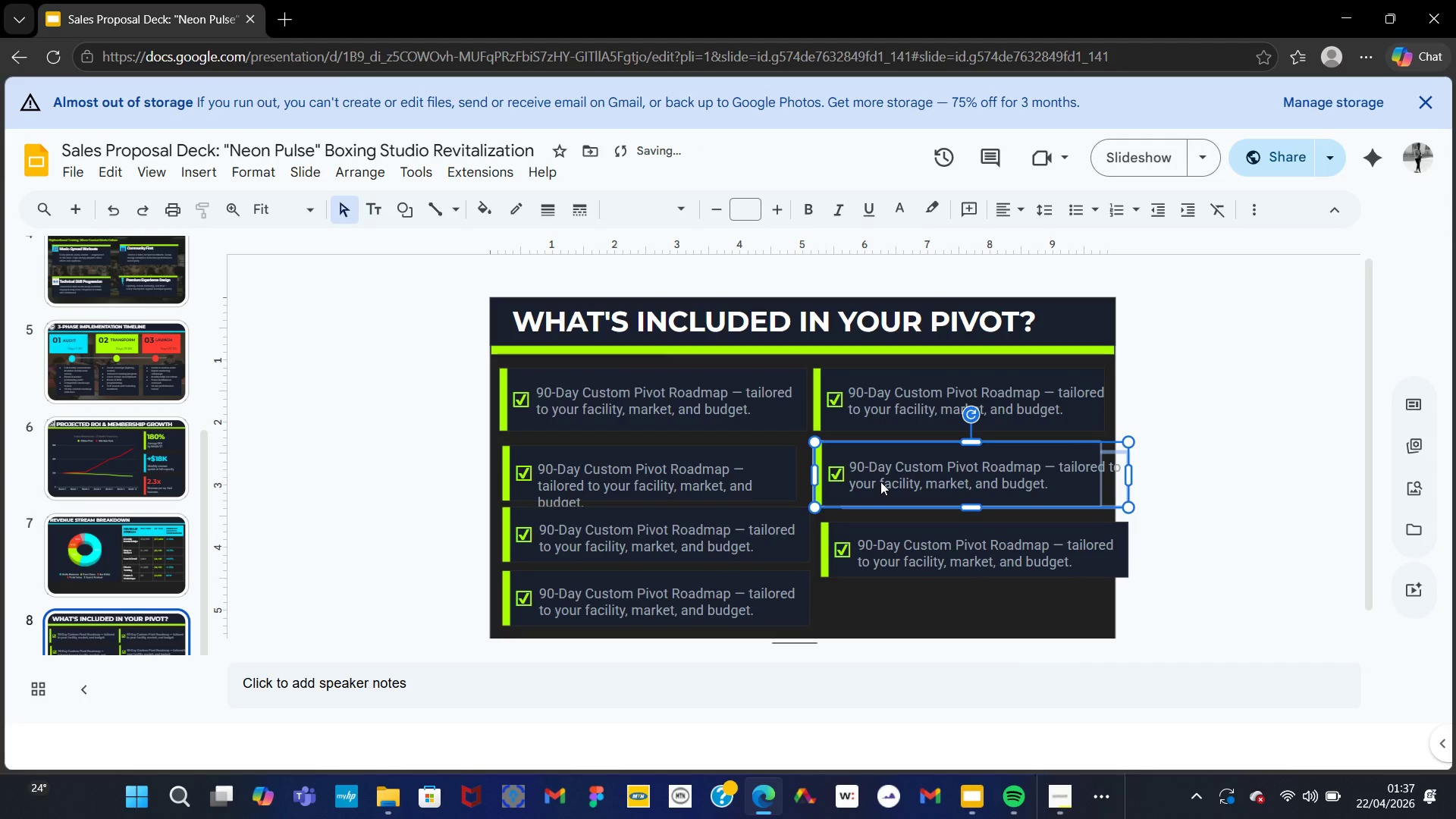 
key(ArrowLeft)
 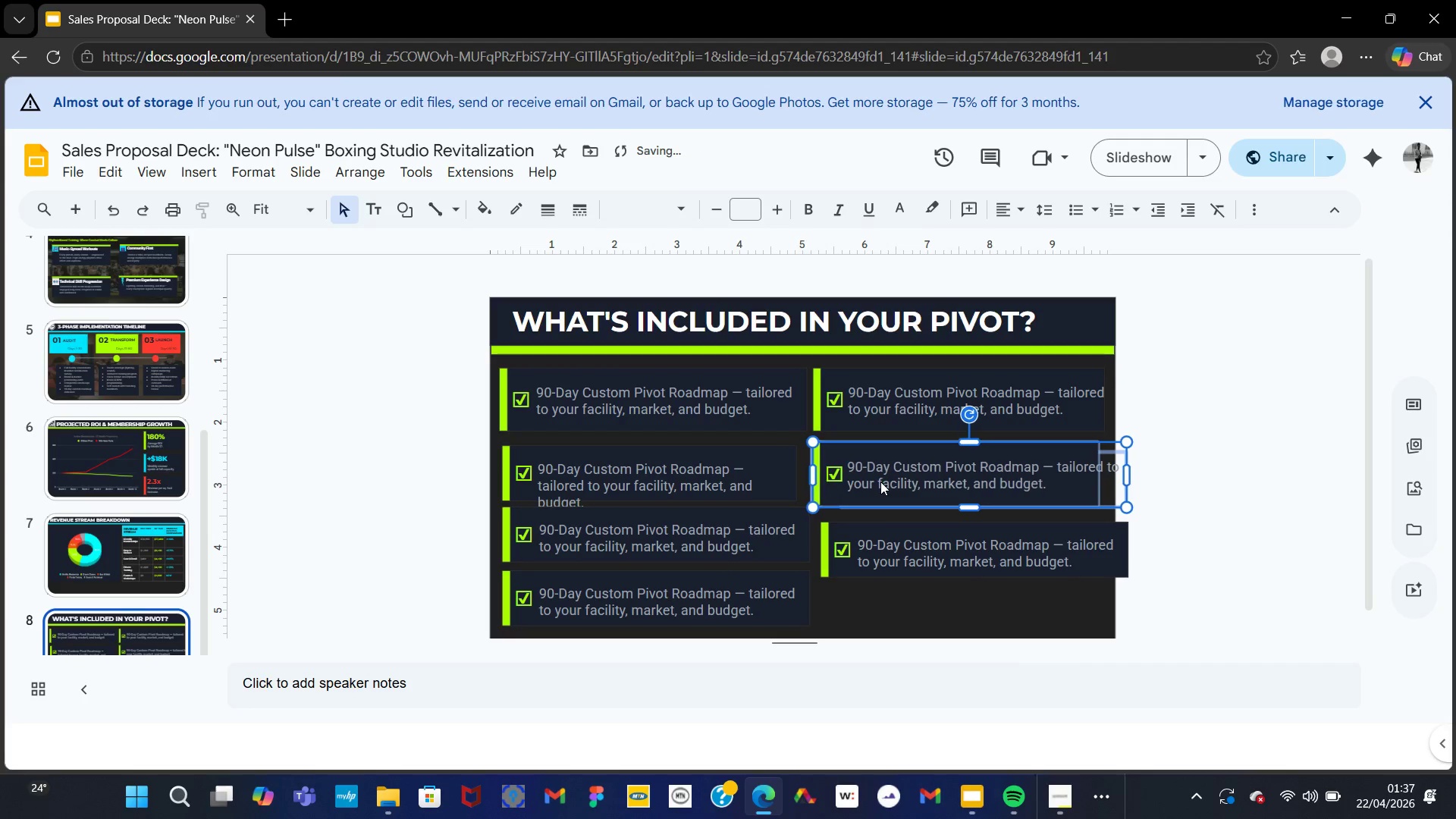 
key(ArrowLeft)
 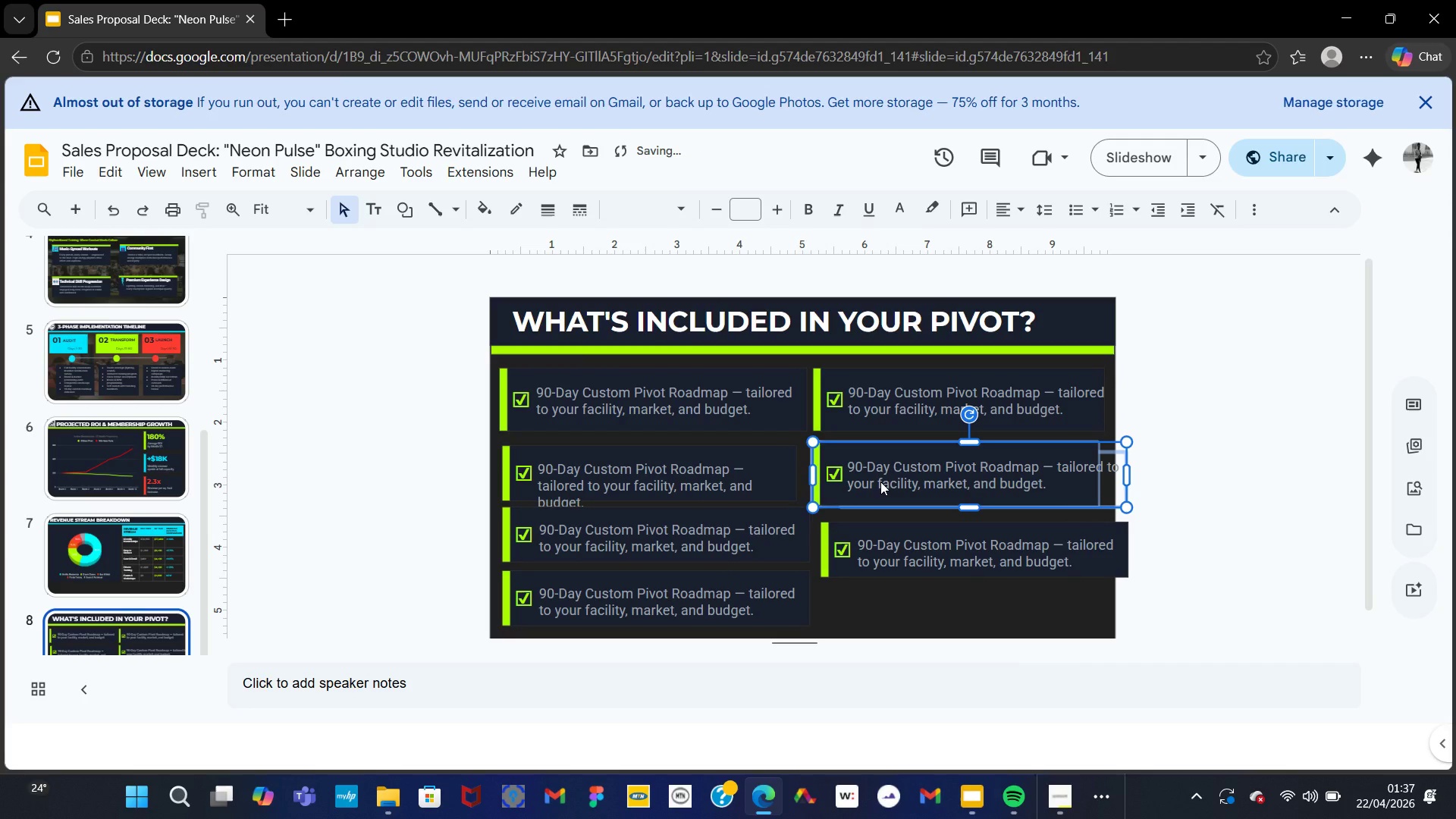 
key(Backslash)
 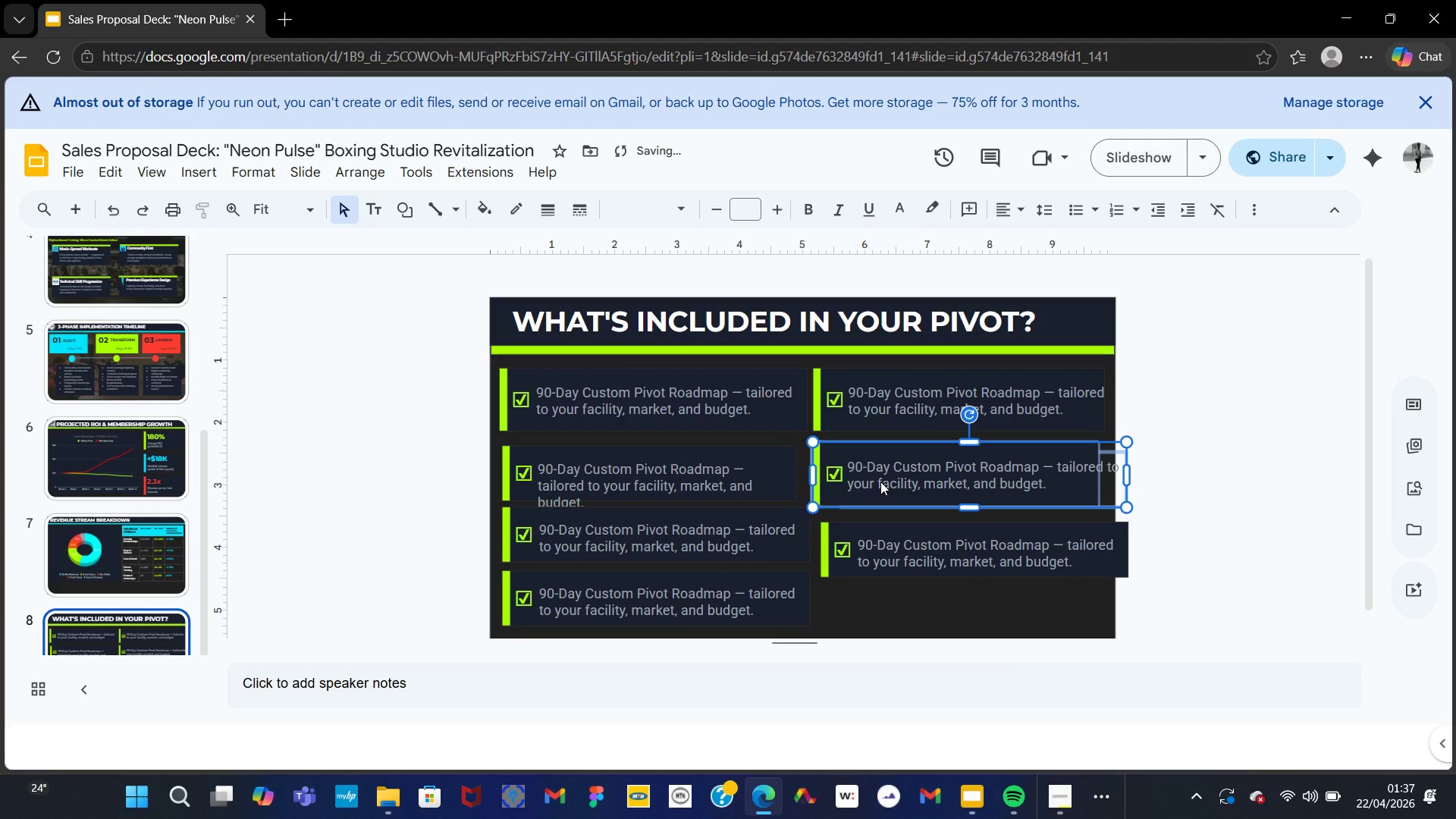 
key(ArrowLeft)
 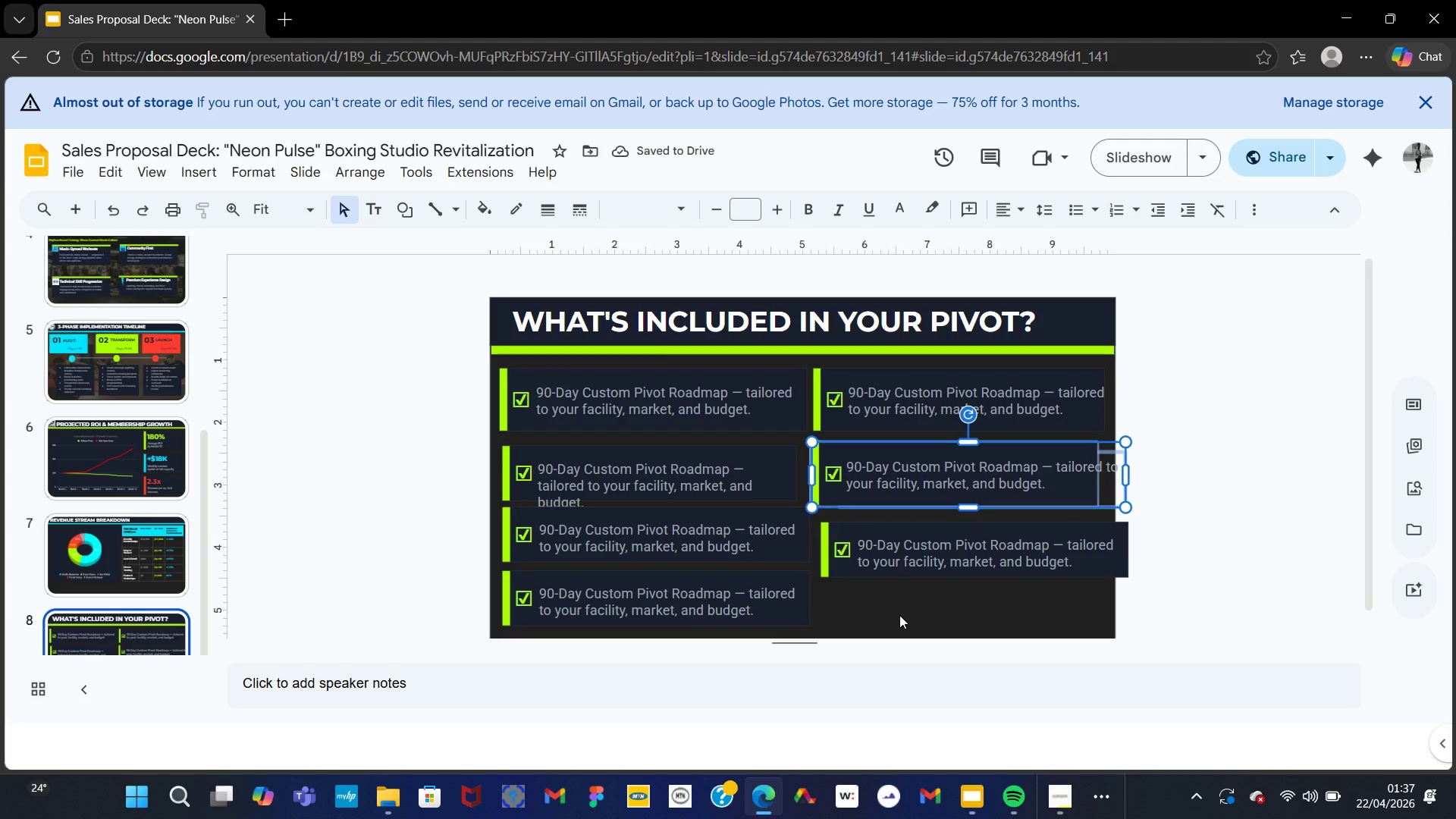 
key(ArrowRight)
 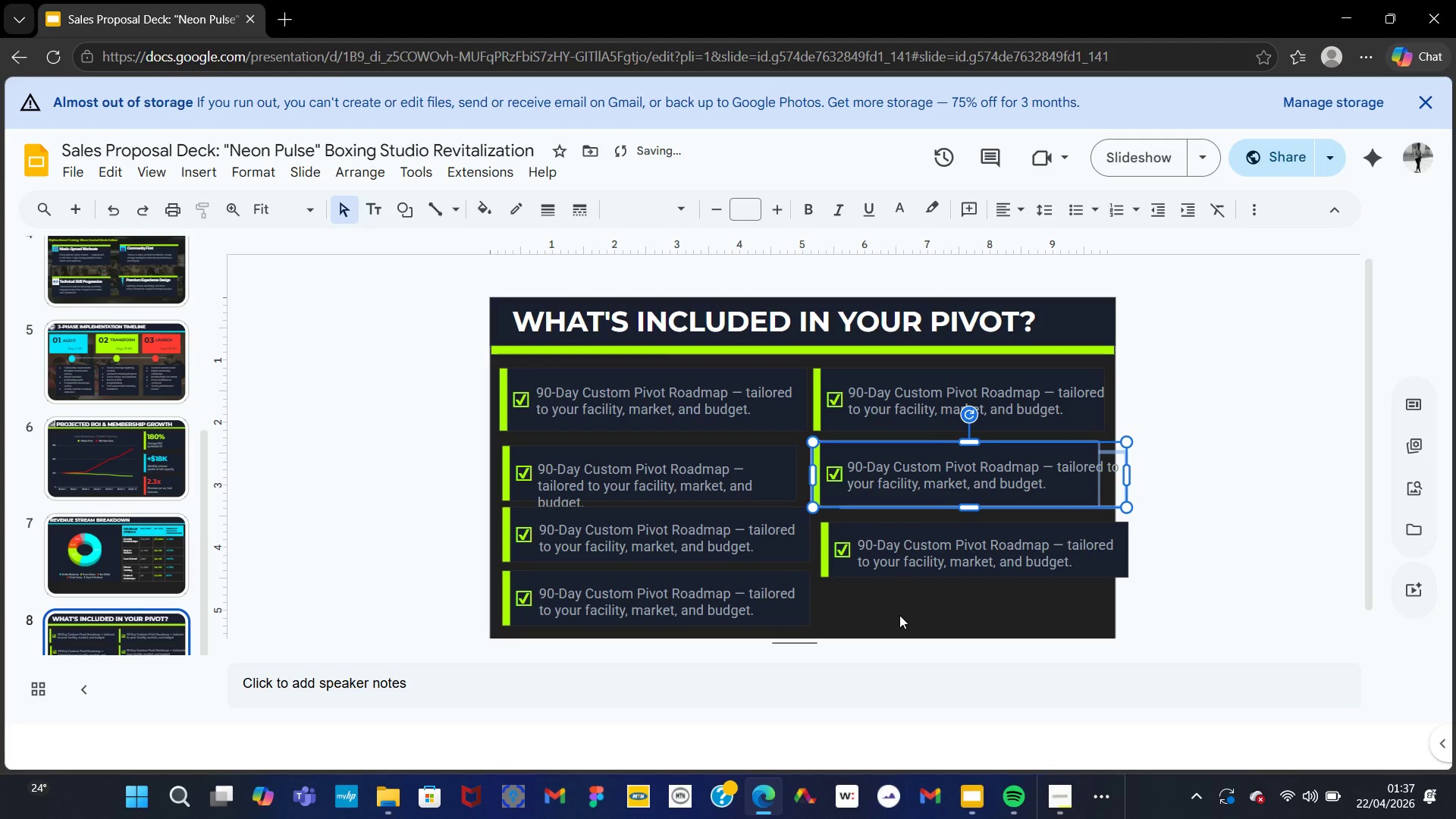 
key(ArrowRight)
 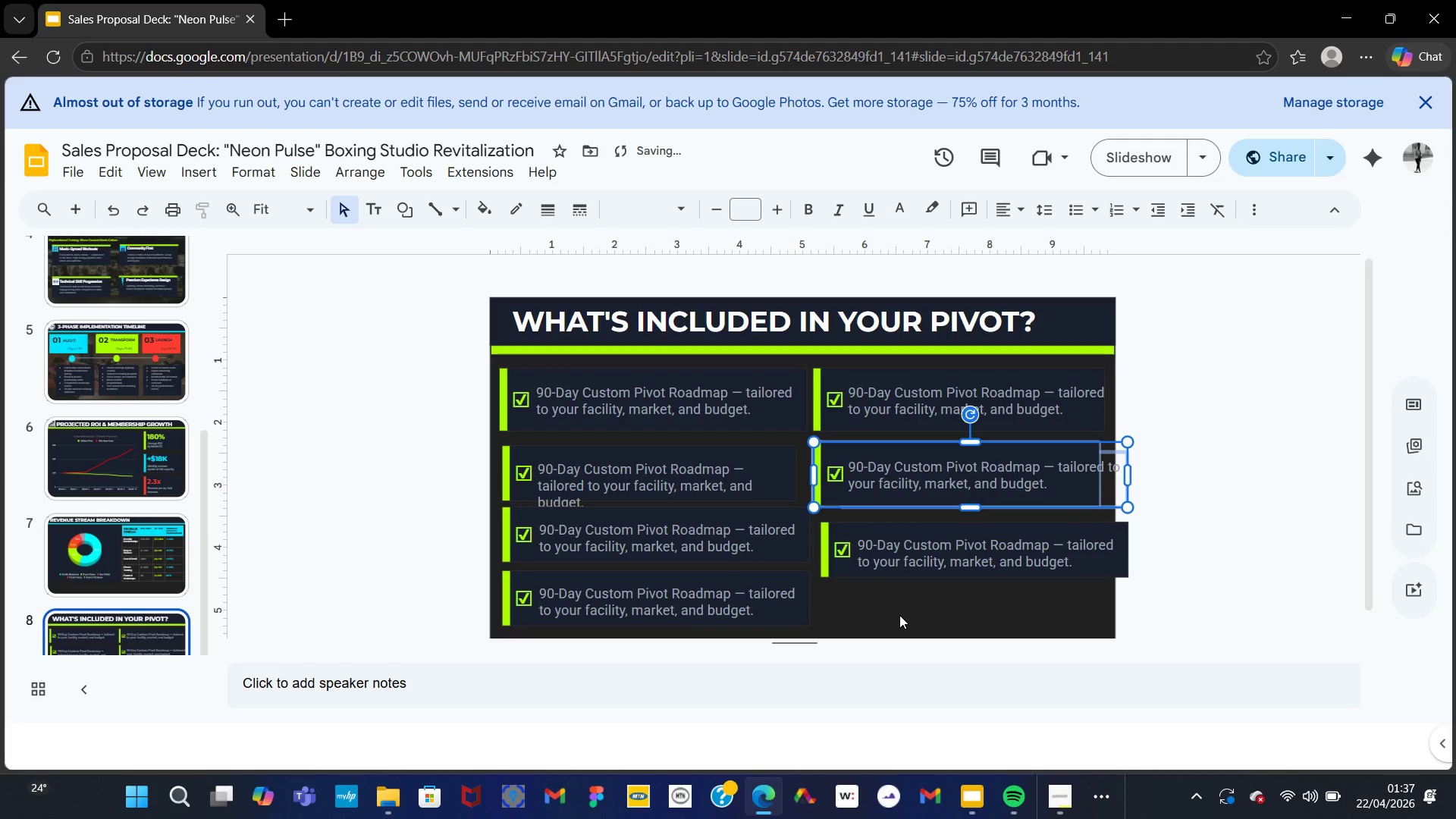 
left_click([899, 615])
 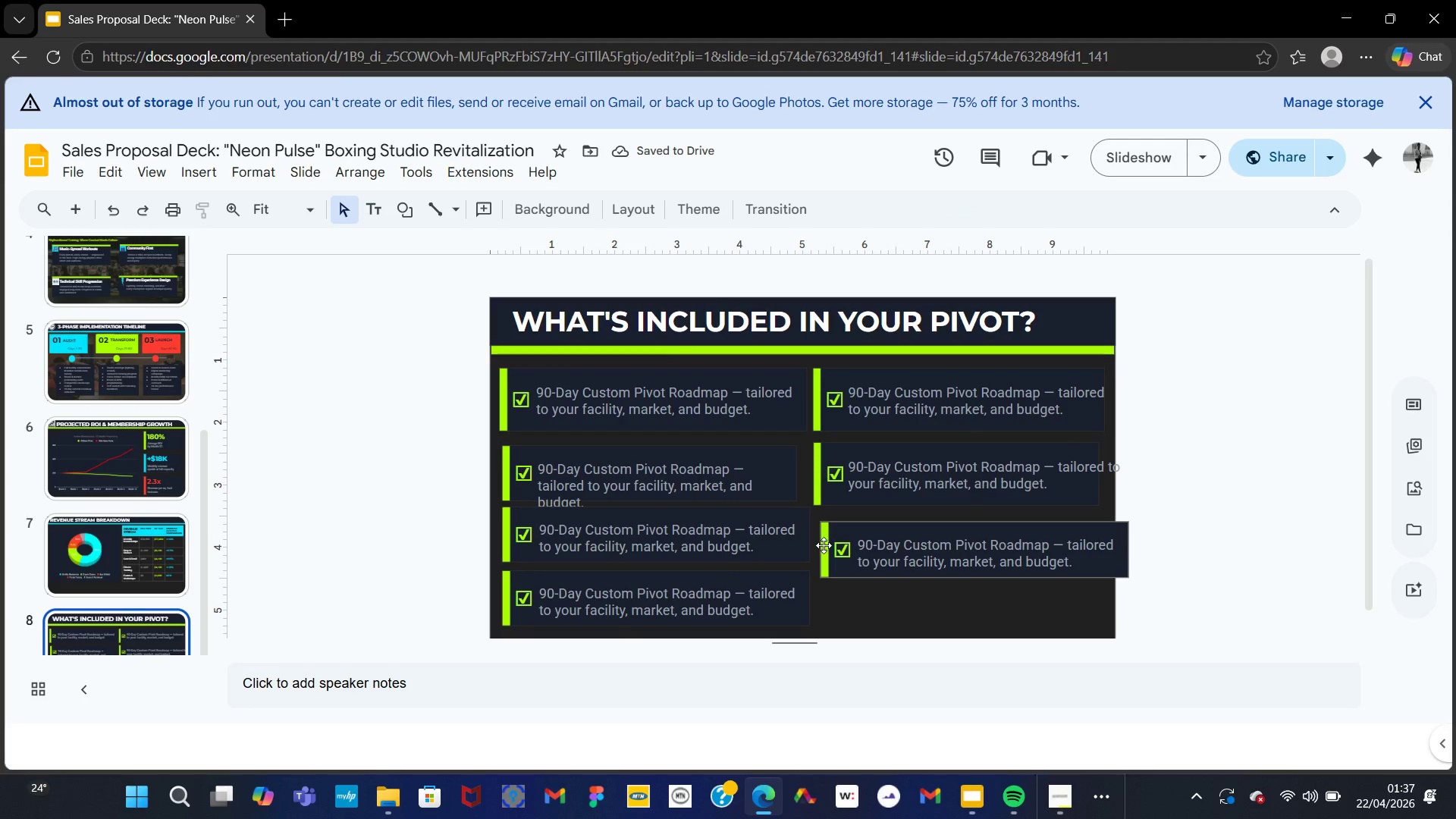 
left_click([1106, 540])
 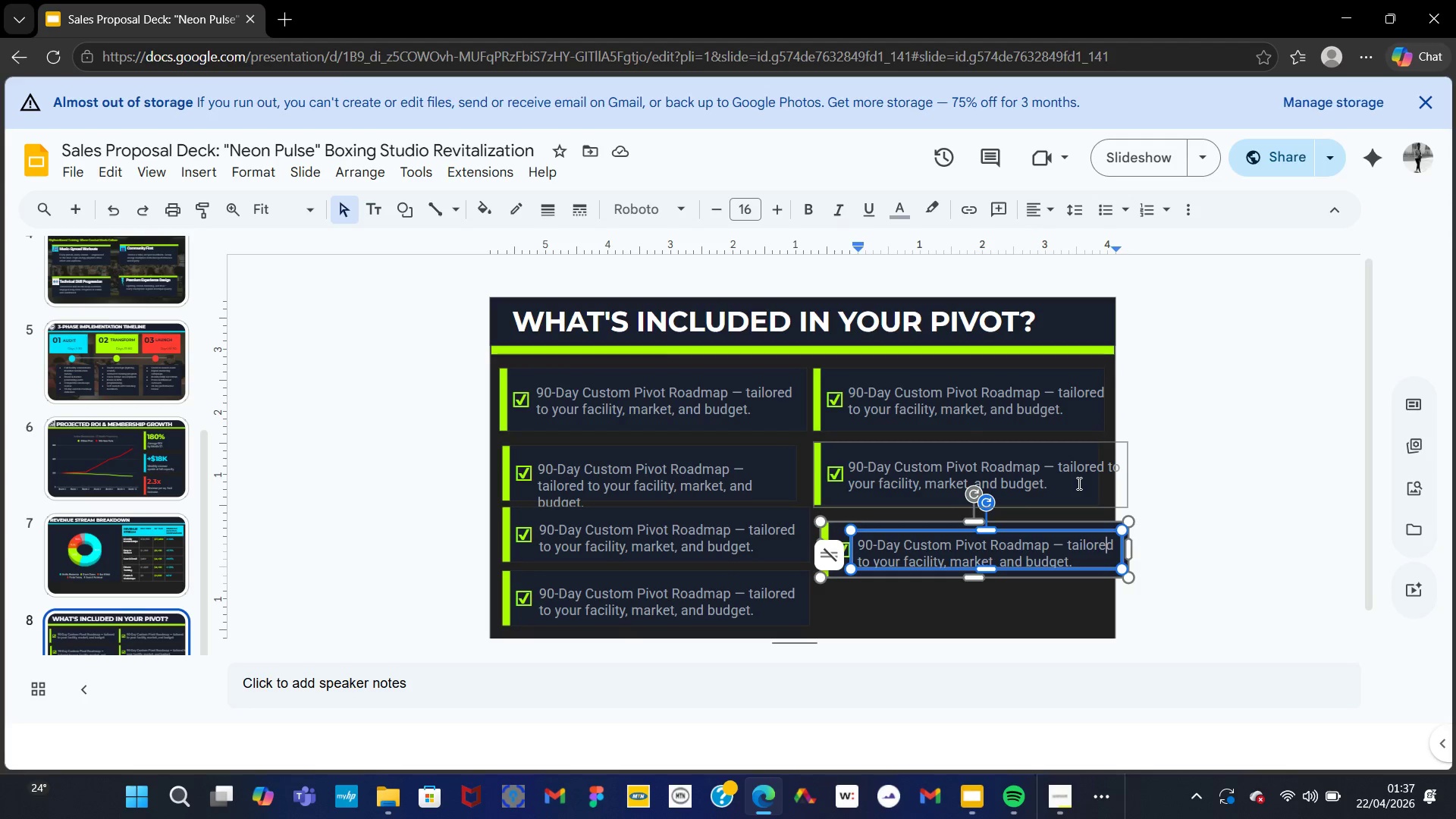 
left_click([1062, 478])
 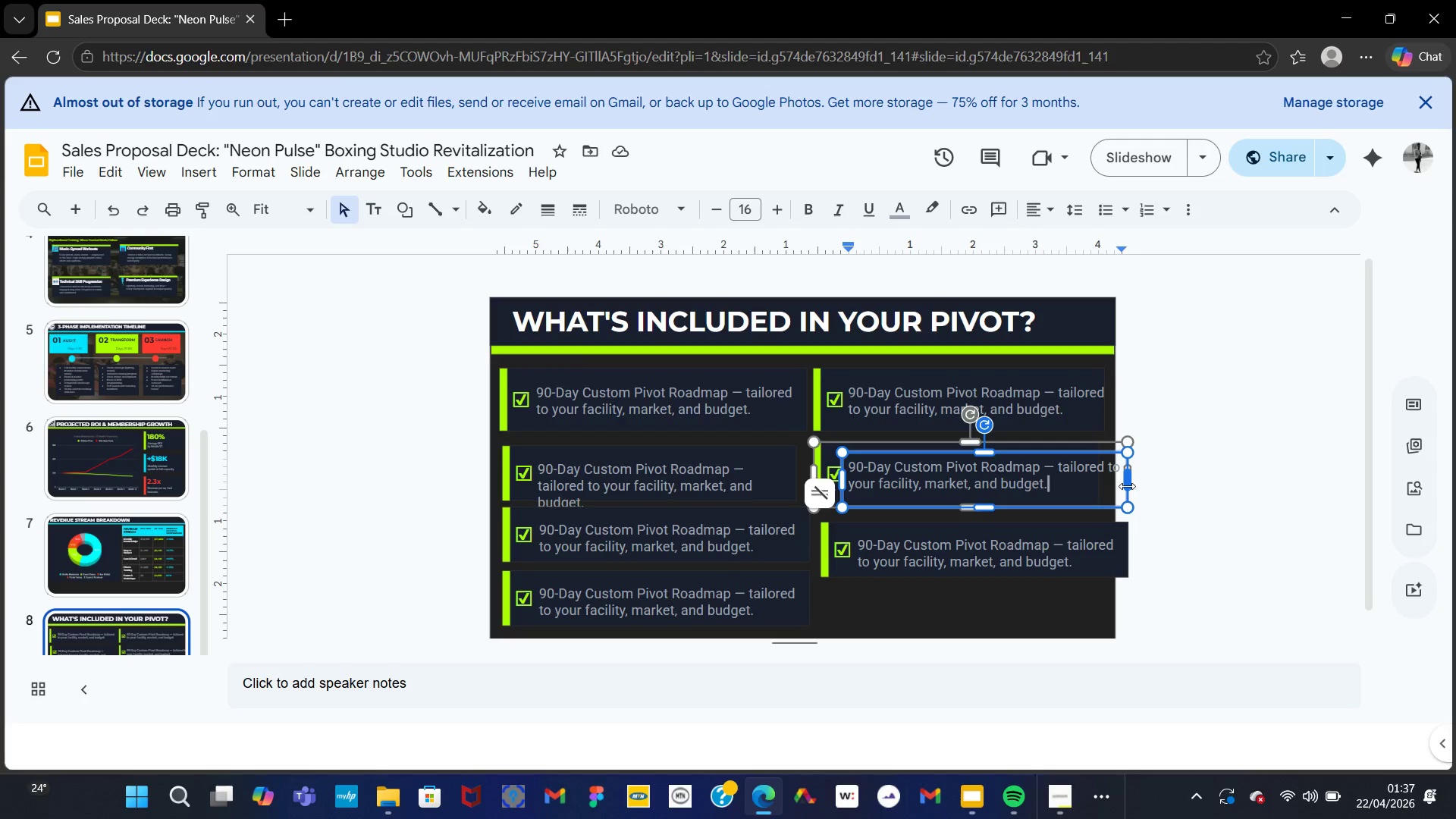 
left_click_drag(start_coordinate=[1127, 485], to_coordinate=[1082, 482])
 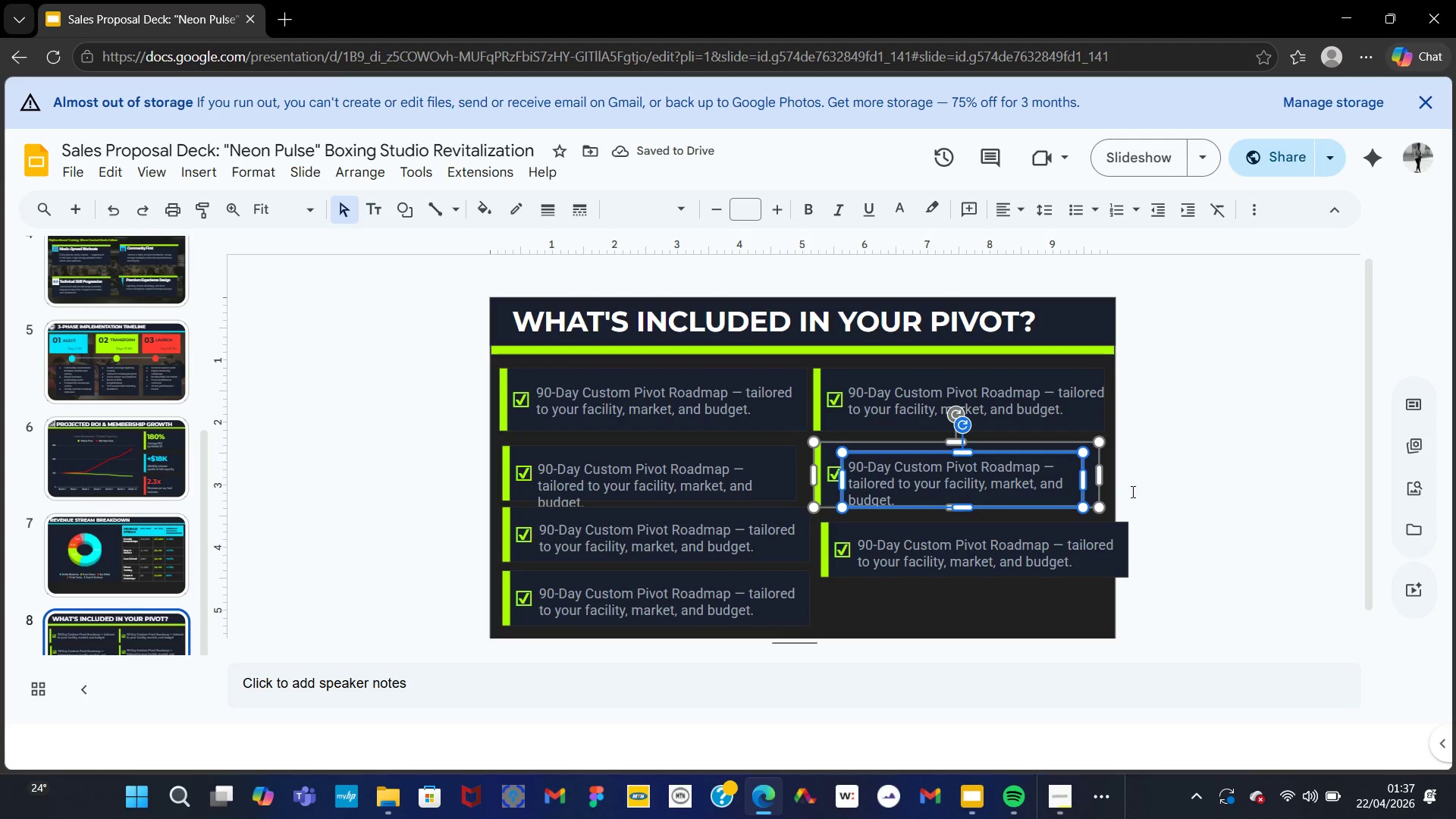 
left_click([1122, 544])
 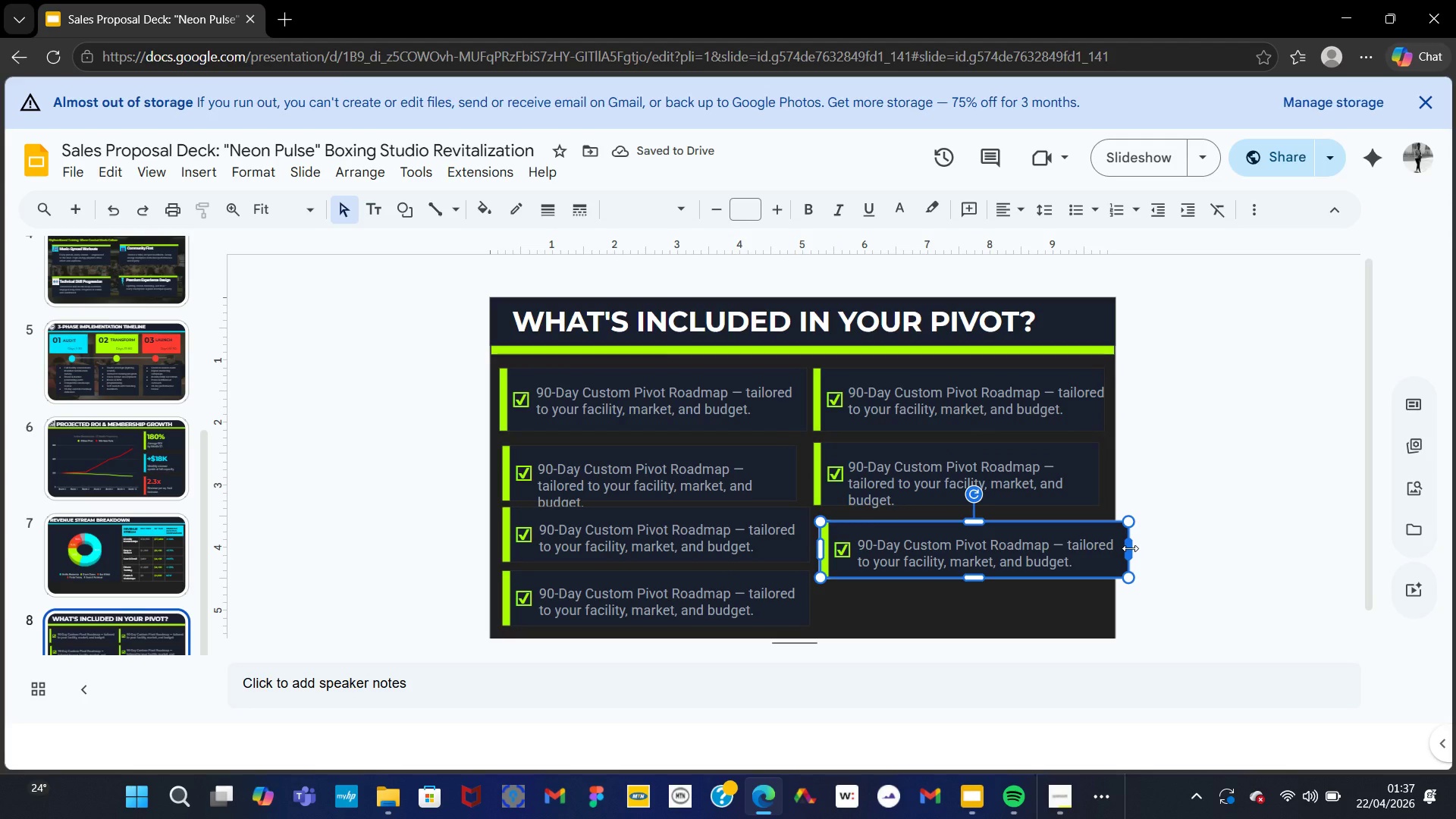 
left_click_drag(start_coordinate=[1130, 548], to_coordinate=[1100, 551])
 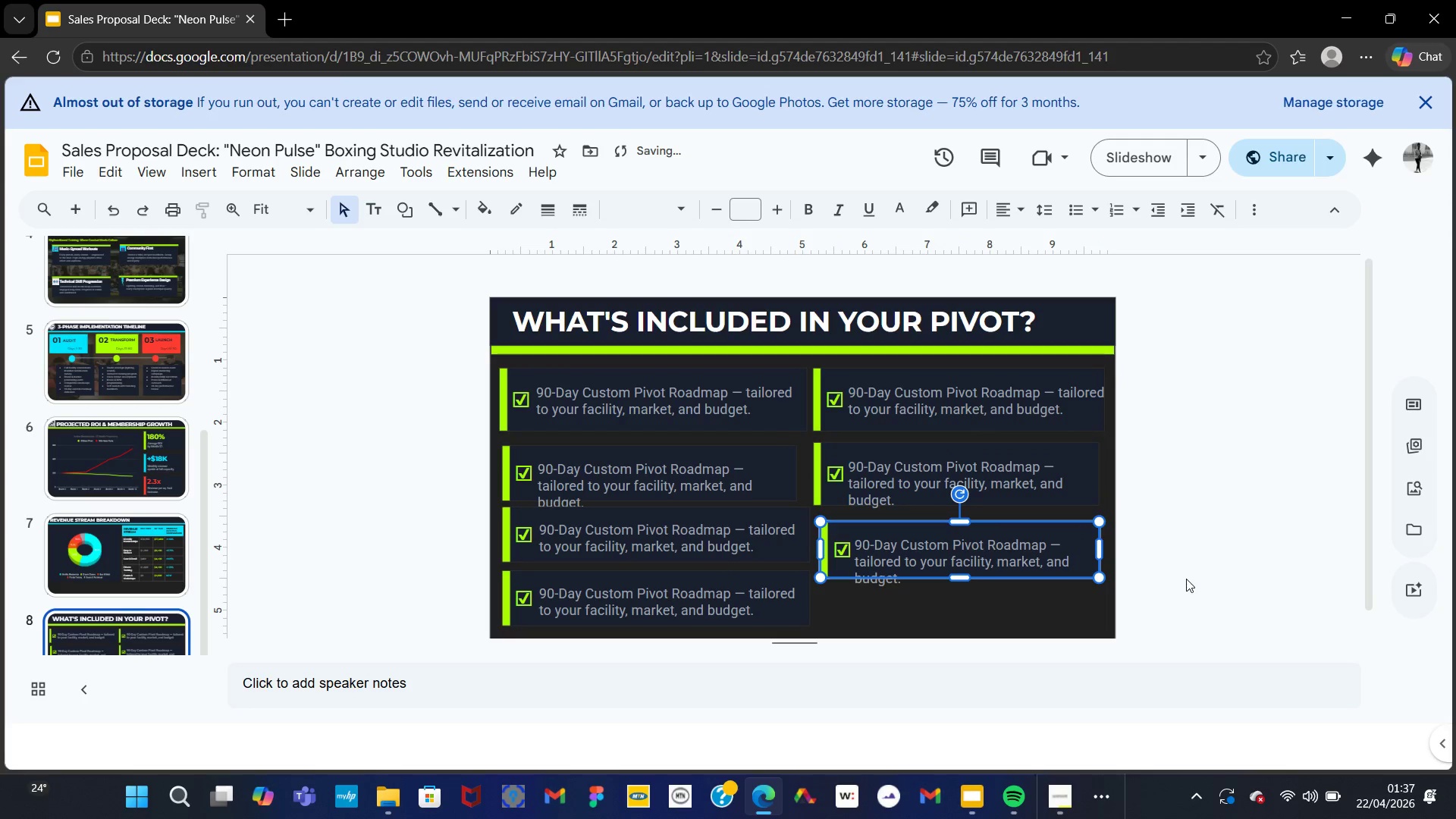 
left_click([1186, 579])
 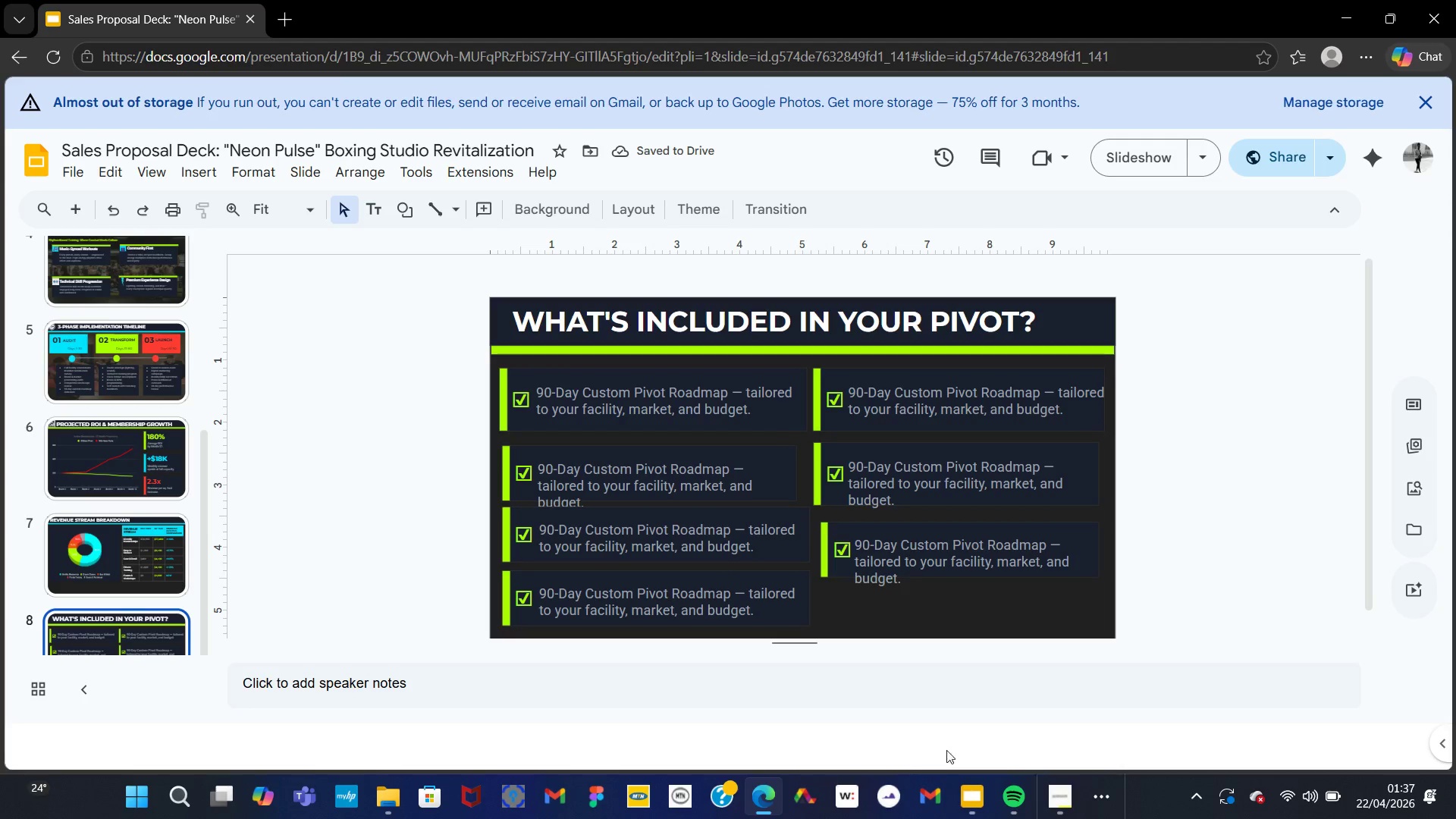 
wait(5.3)
 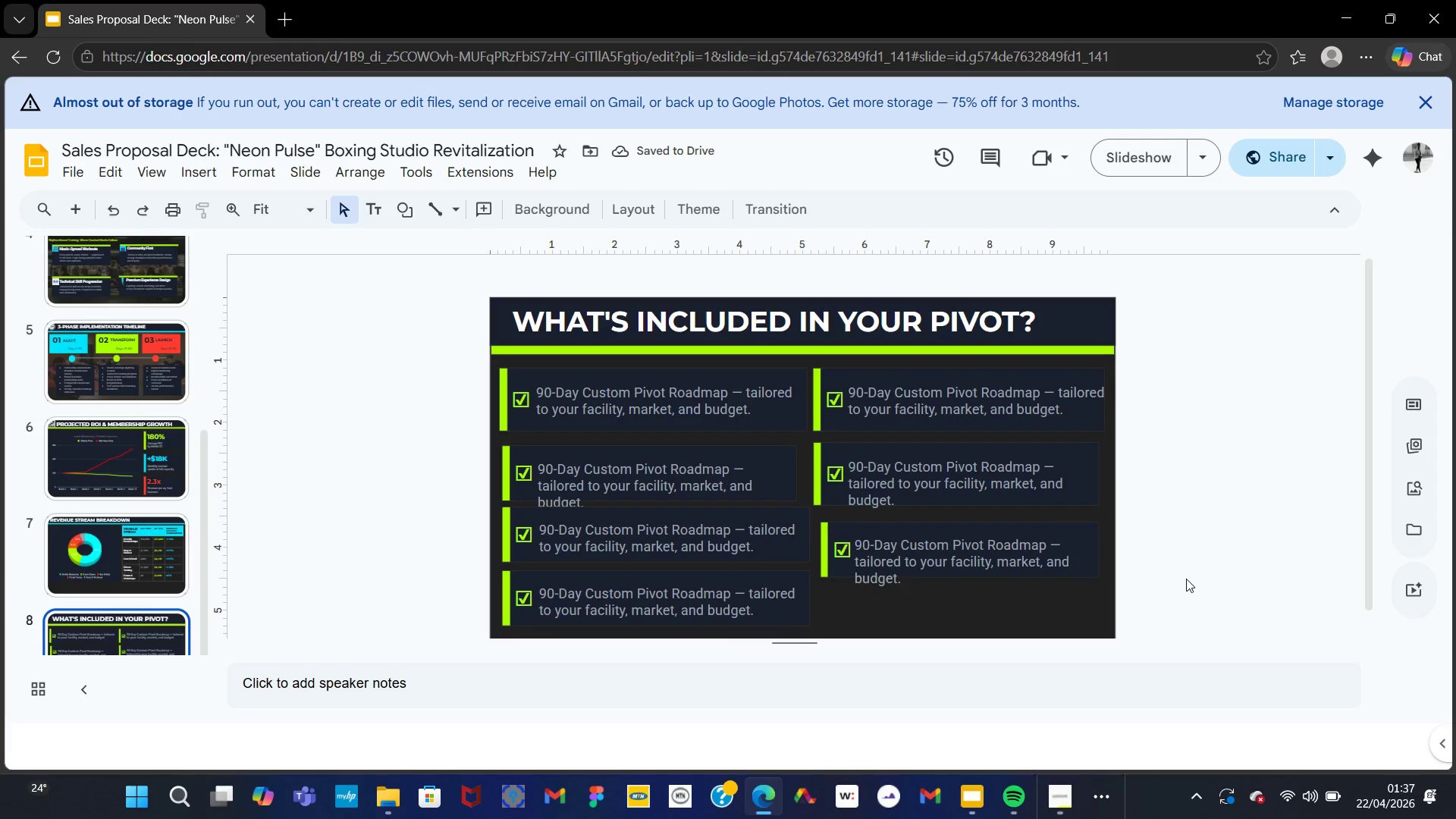 
left_click([1065, 803])